 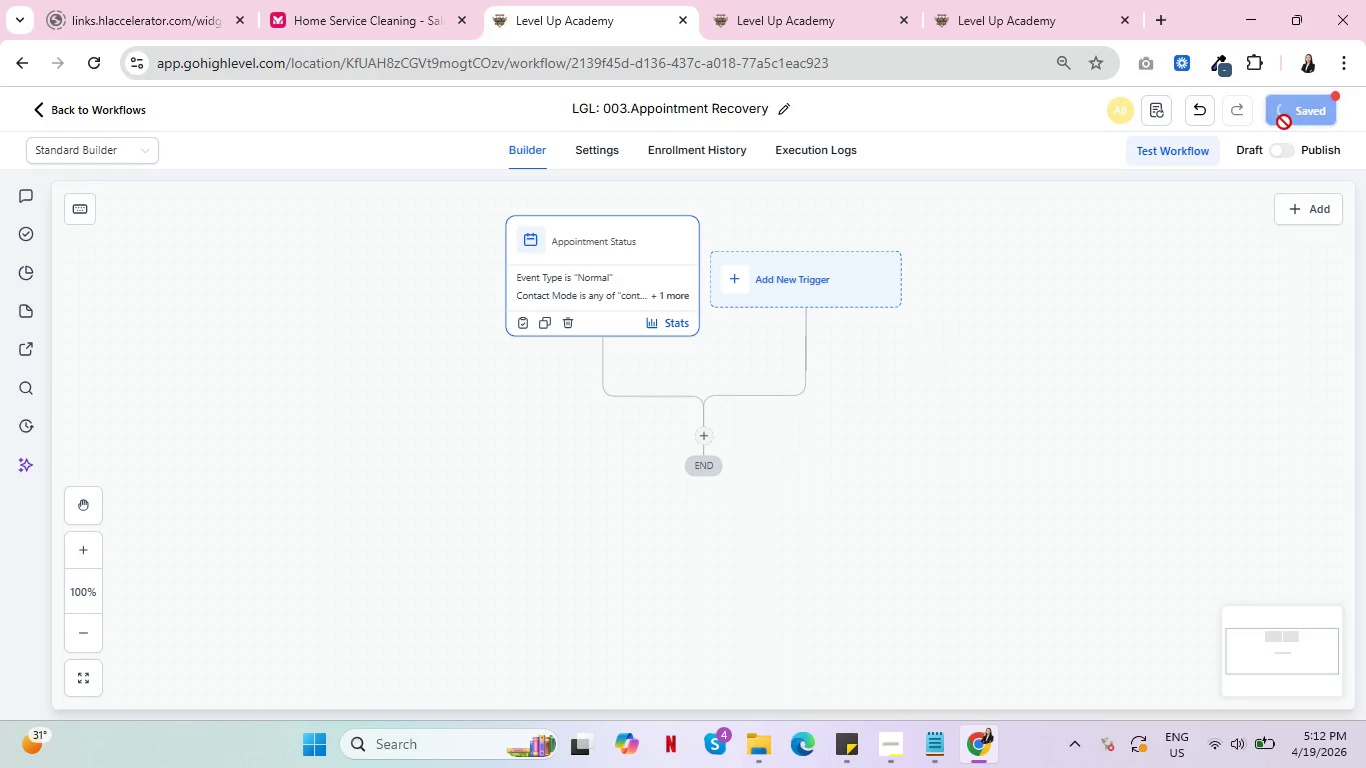 
left_click([101, 57])
 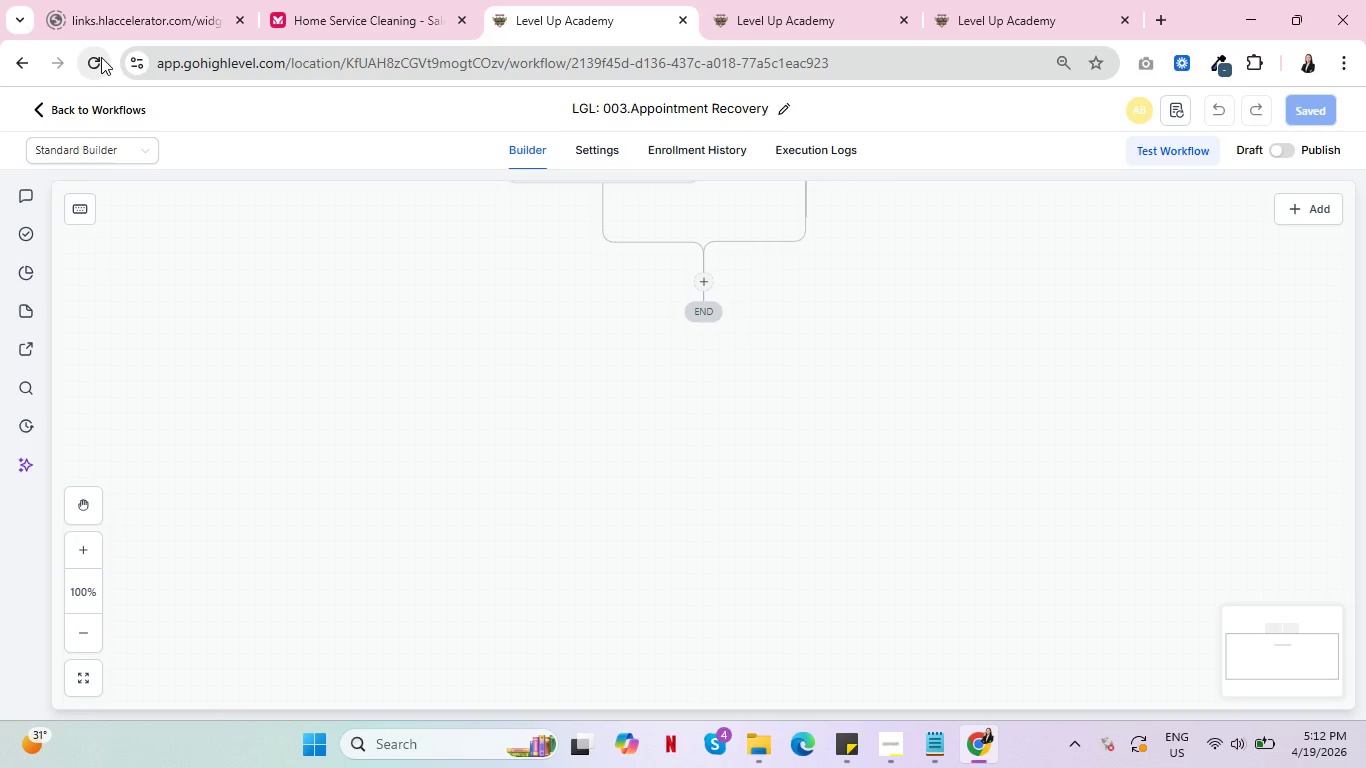 
wait(48.05)
 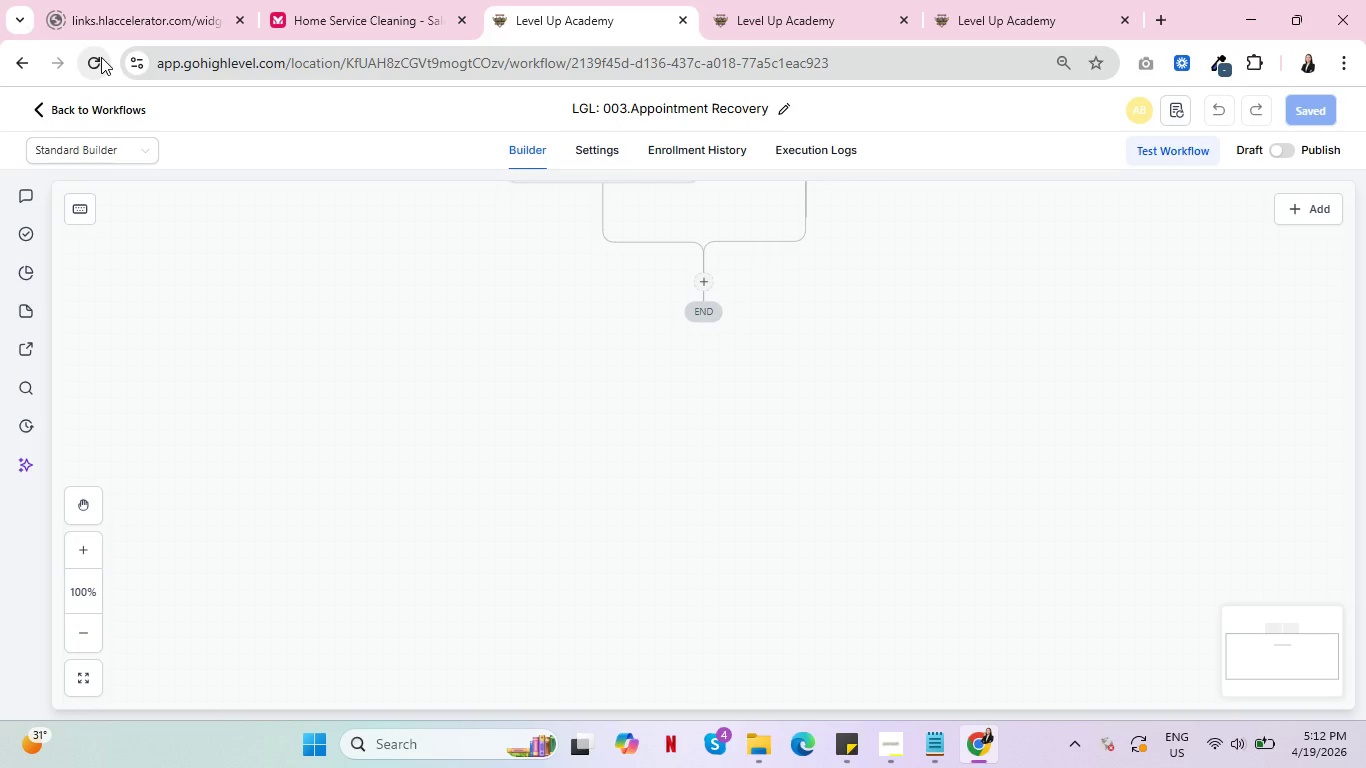 
scroll: coordinate [597, 310], scroll_direction: up, amount: 3.0
 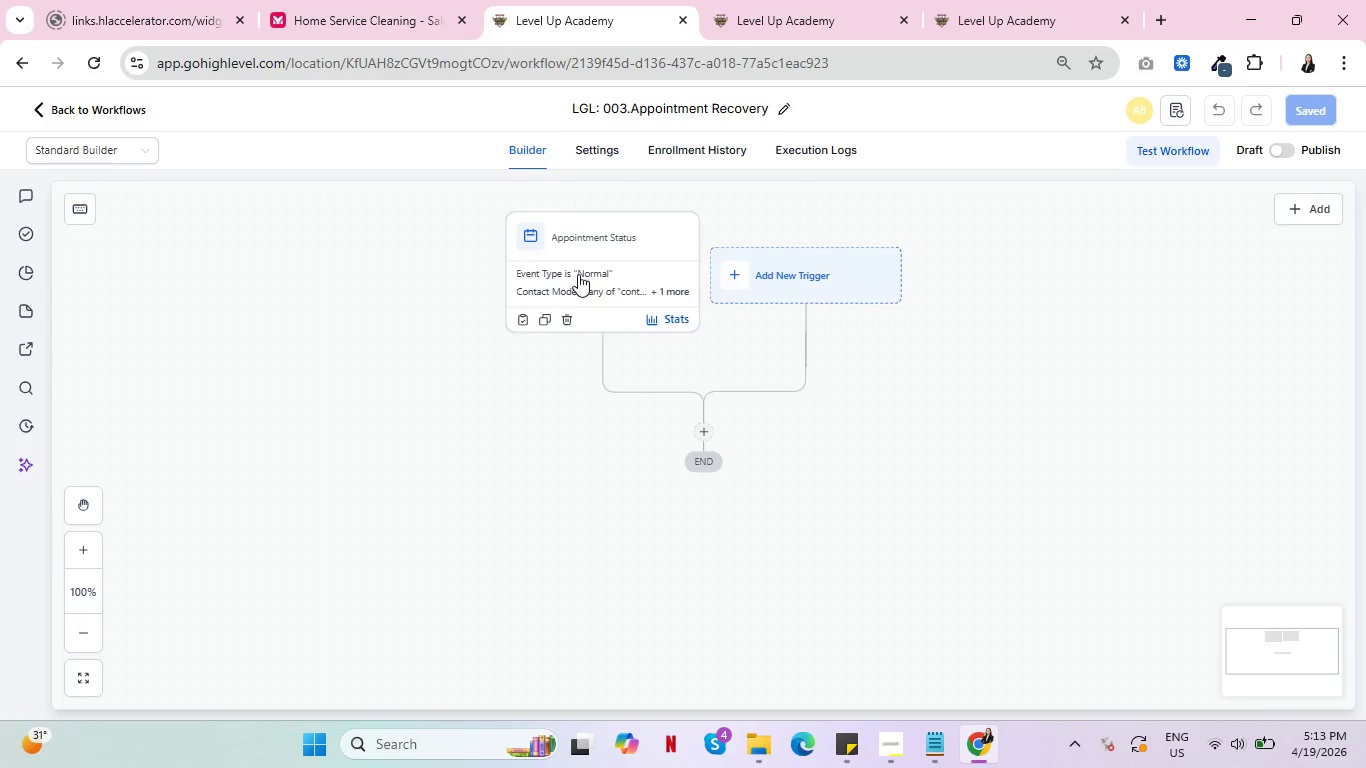 
left_click([578, 274])
 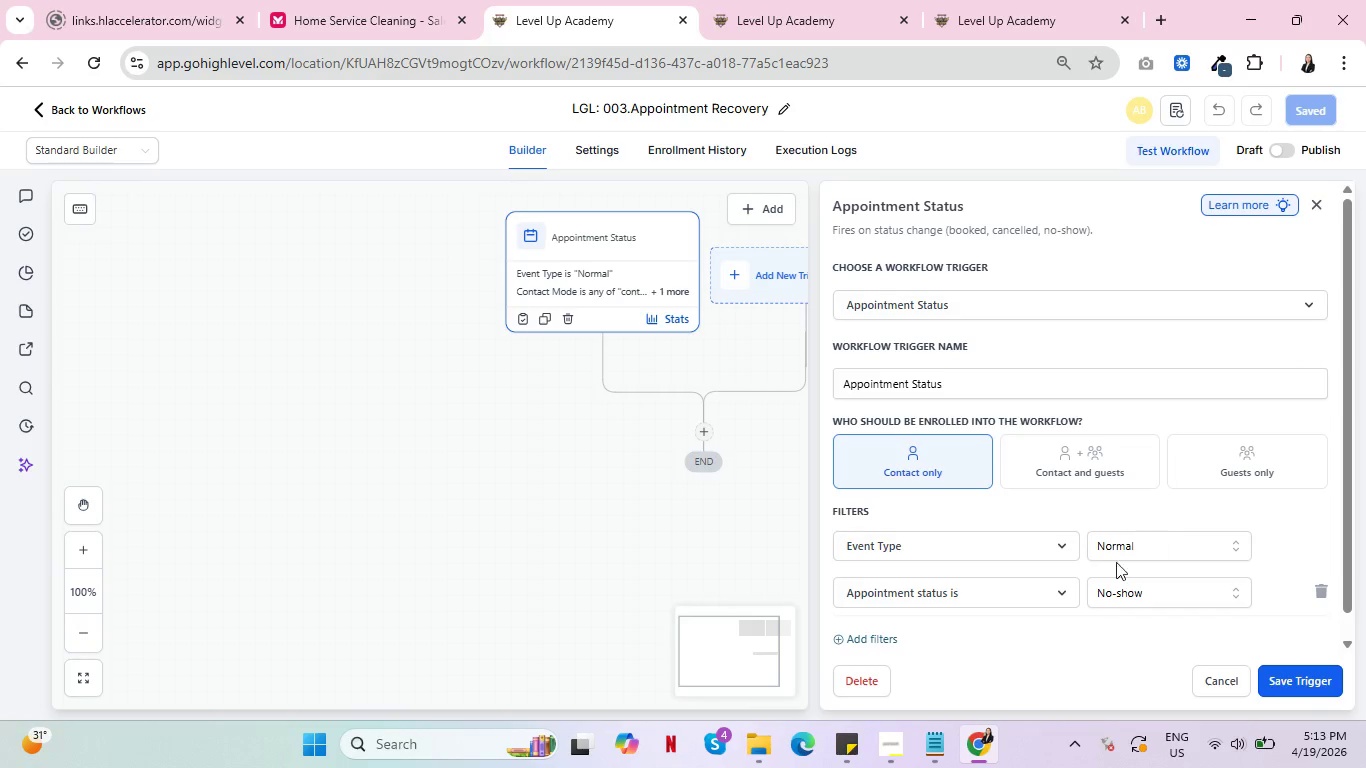 
scroll: coordinate [1106, 558], scroll_direction: down, amount: 2.0
 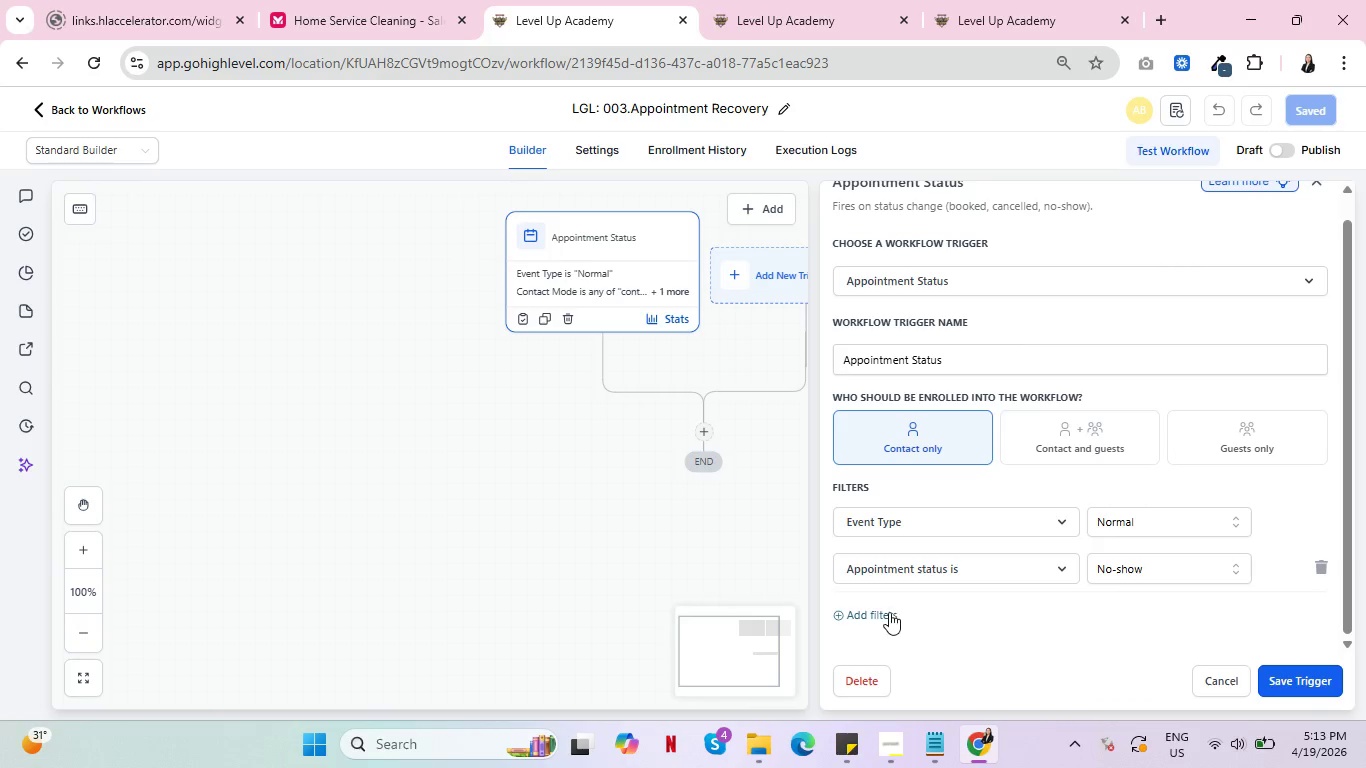 
left_click([888, 612])
 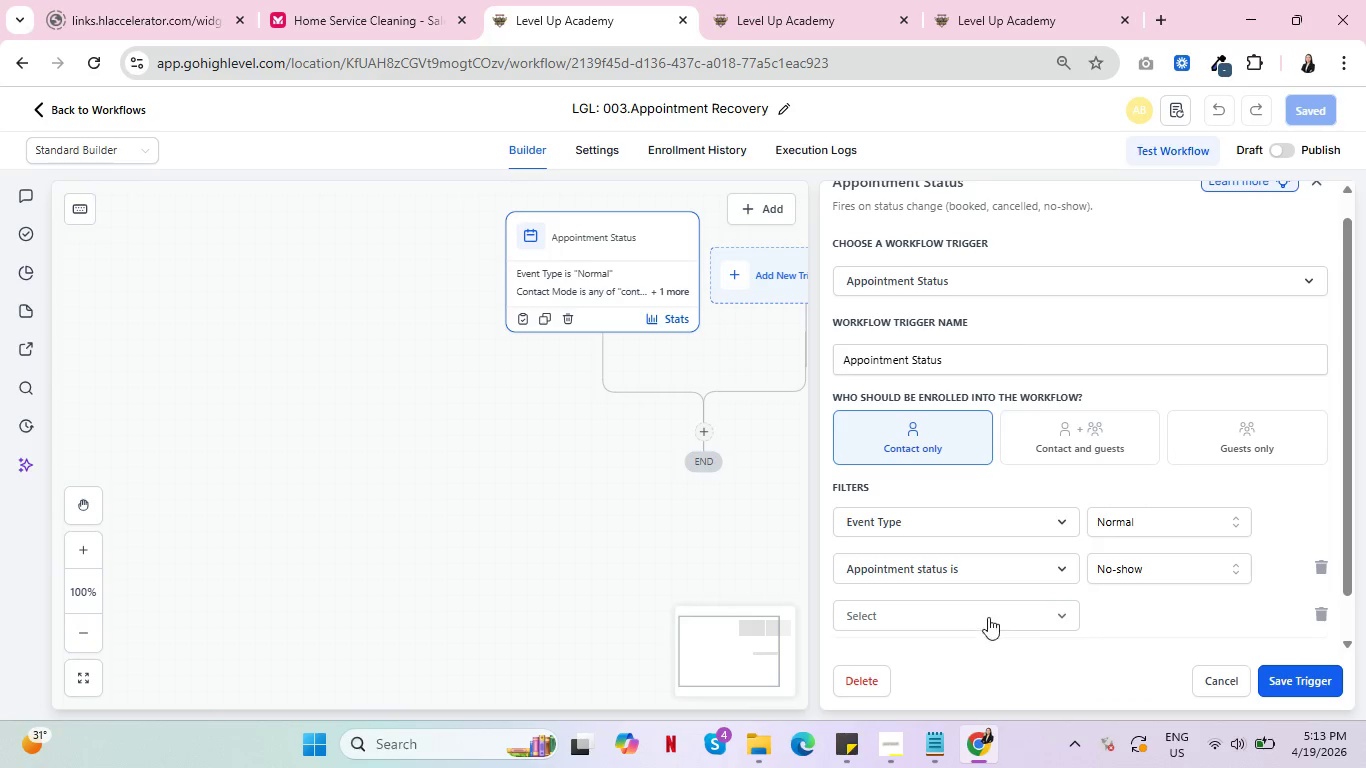 
left_click([999, 613])
 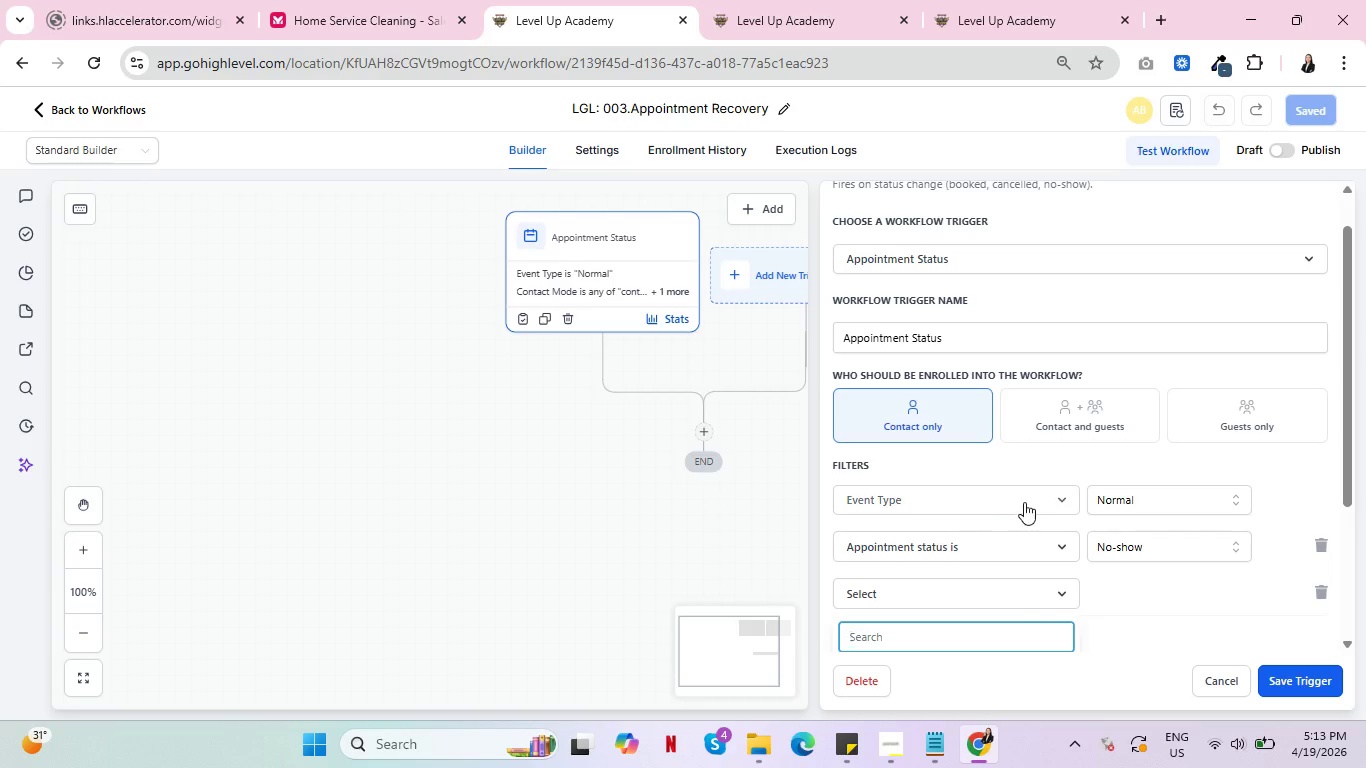 
scroll: coordinate [1119, 487], scroll_direction: down, amount: 2.0
 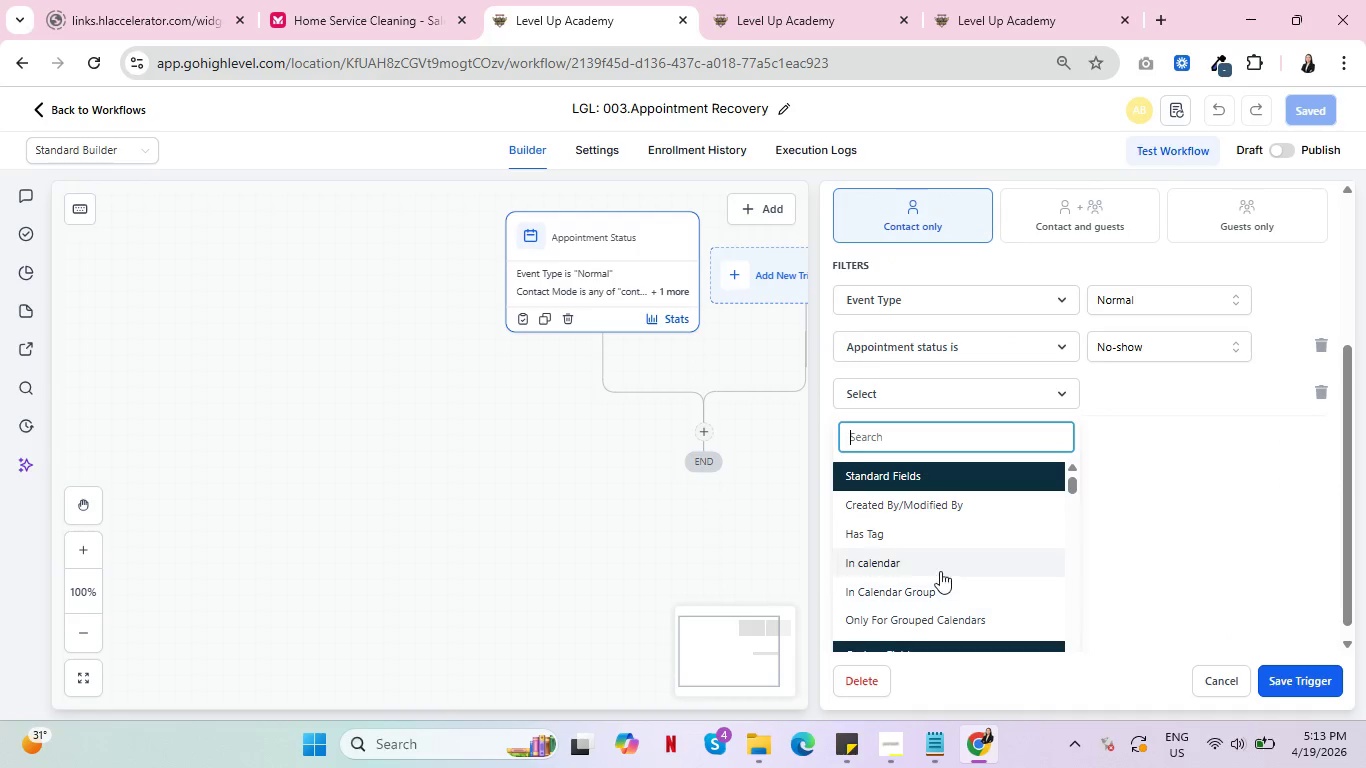 
left_click([938, 565])
 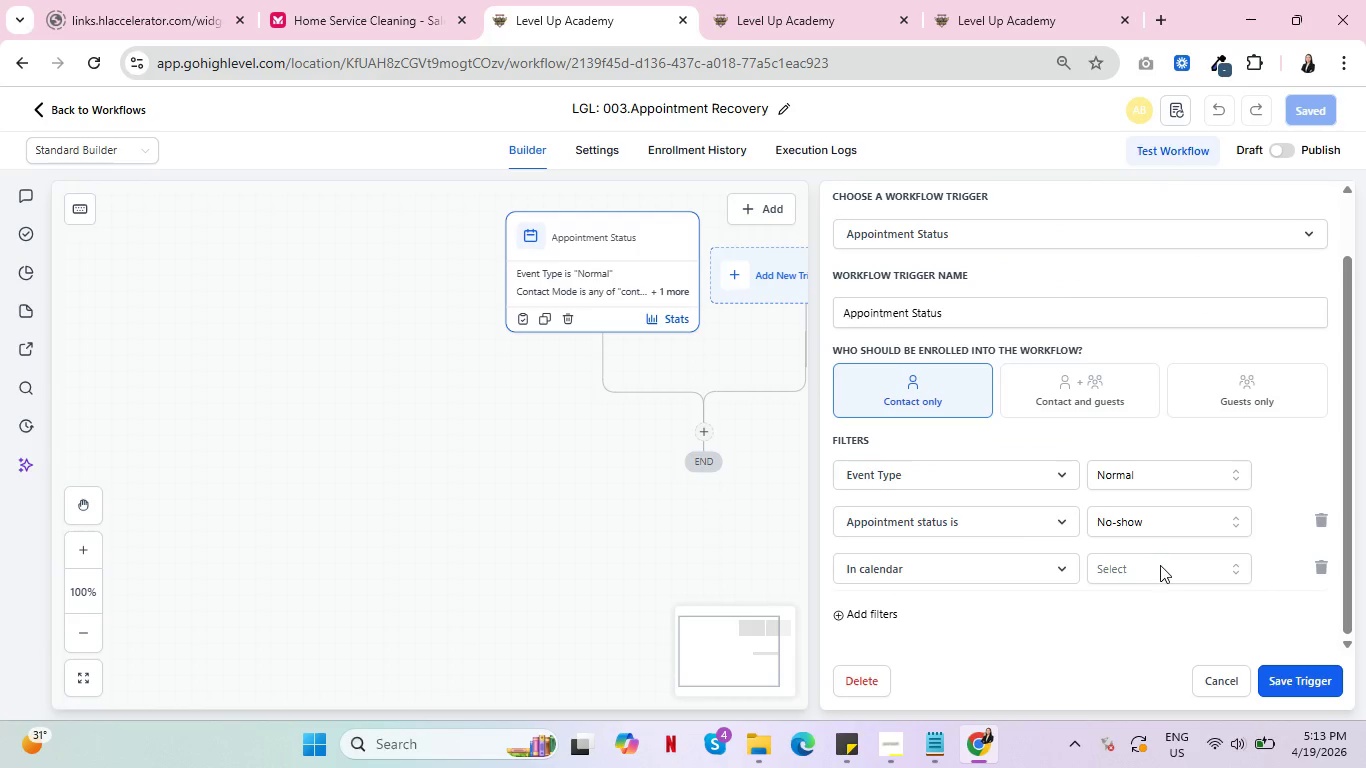 
left_click([1160, 567])
 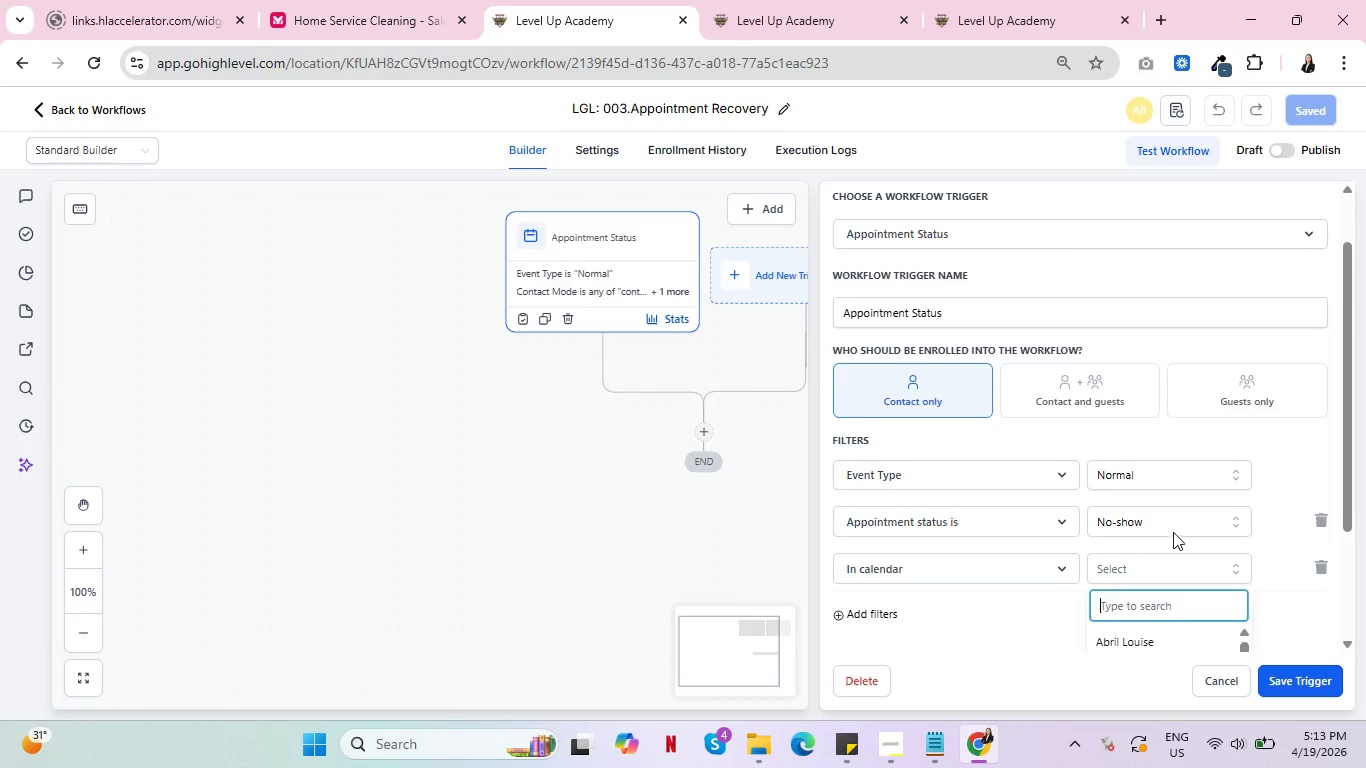 
scroll: coordinate [1178, 544], scroll_direction: down, amount: 9.0
 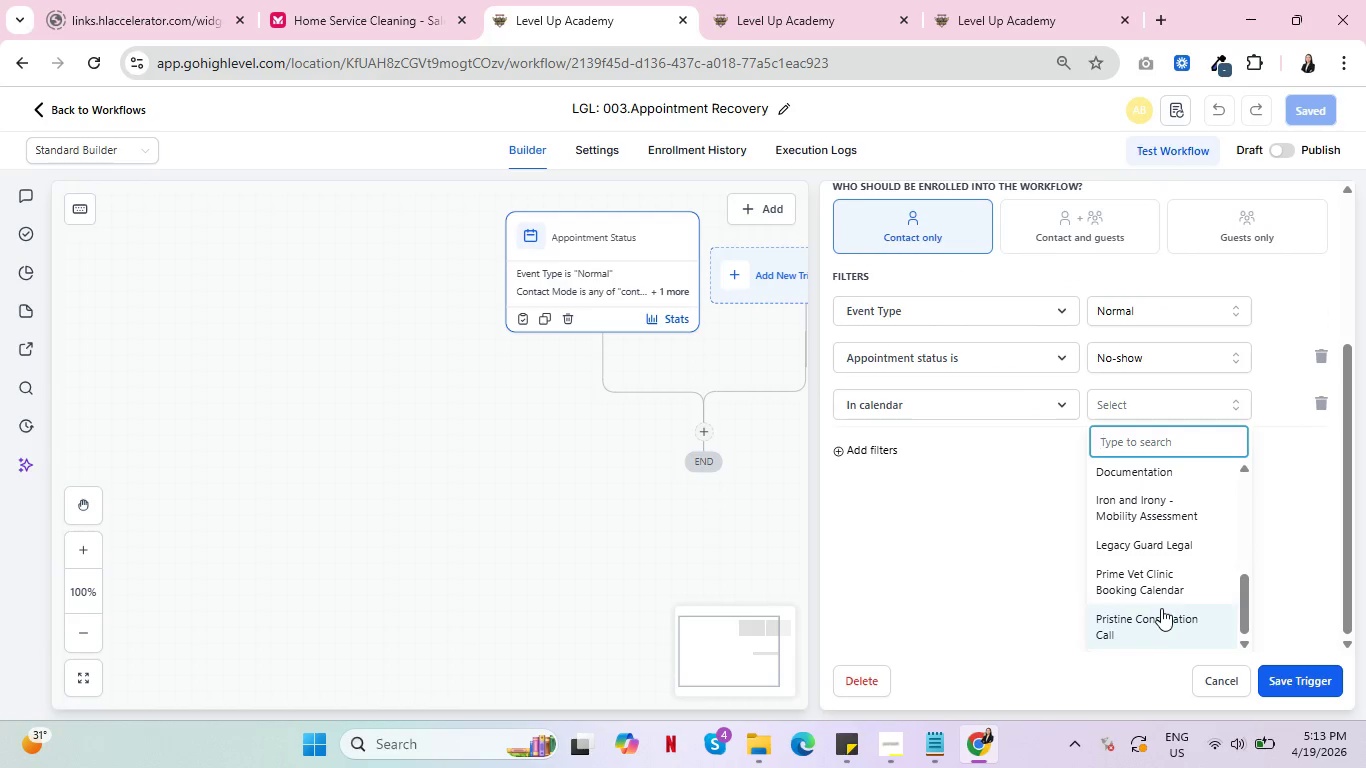 
left_click([1159, 554])
 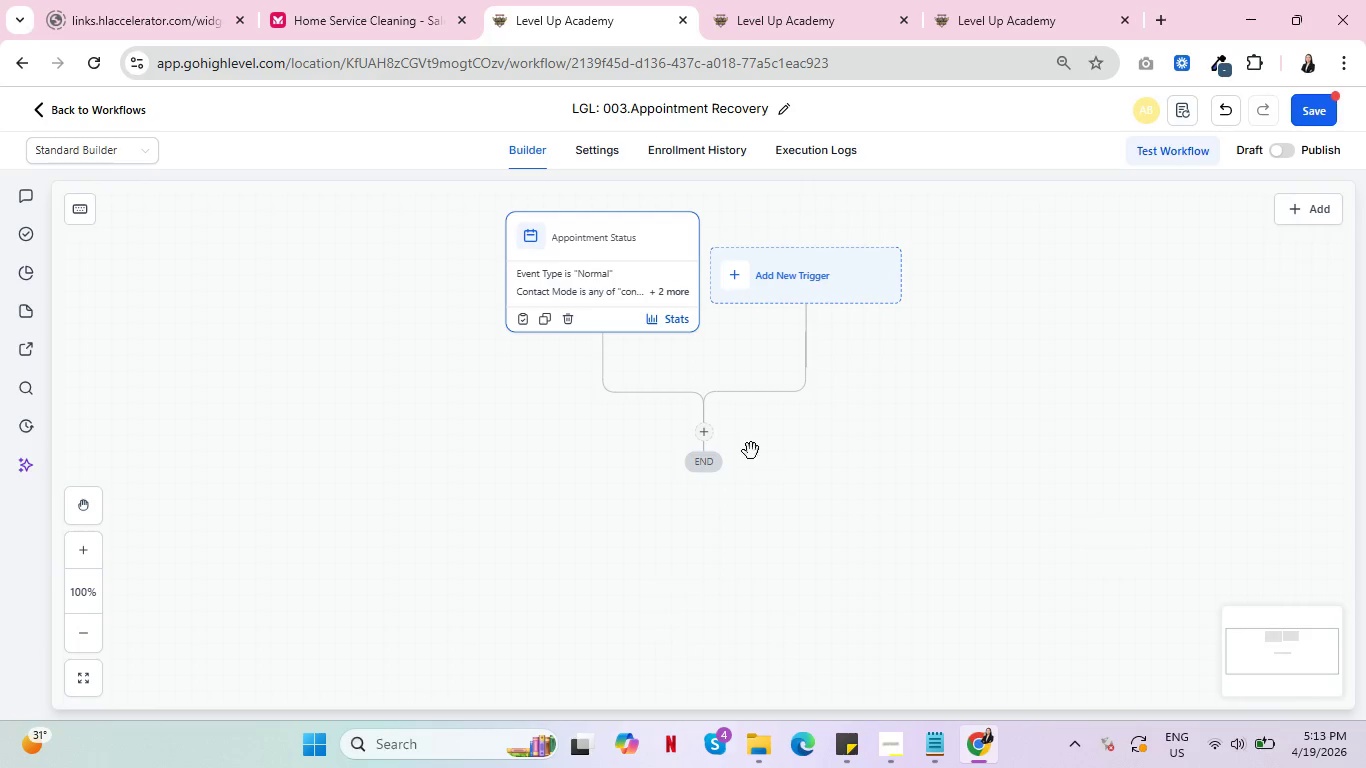 
left_click([695, 428])
 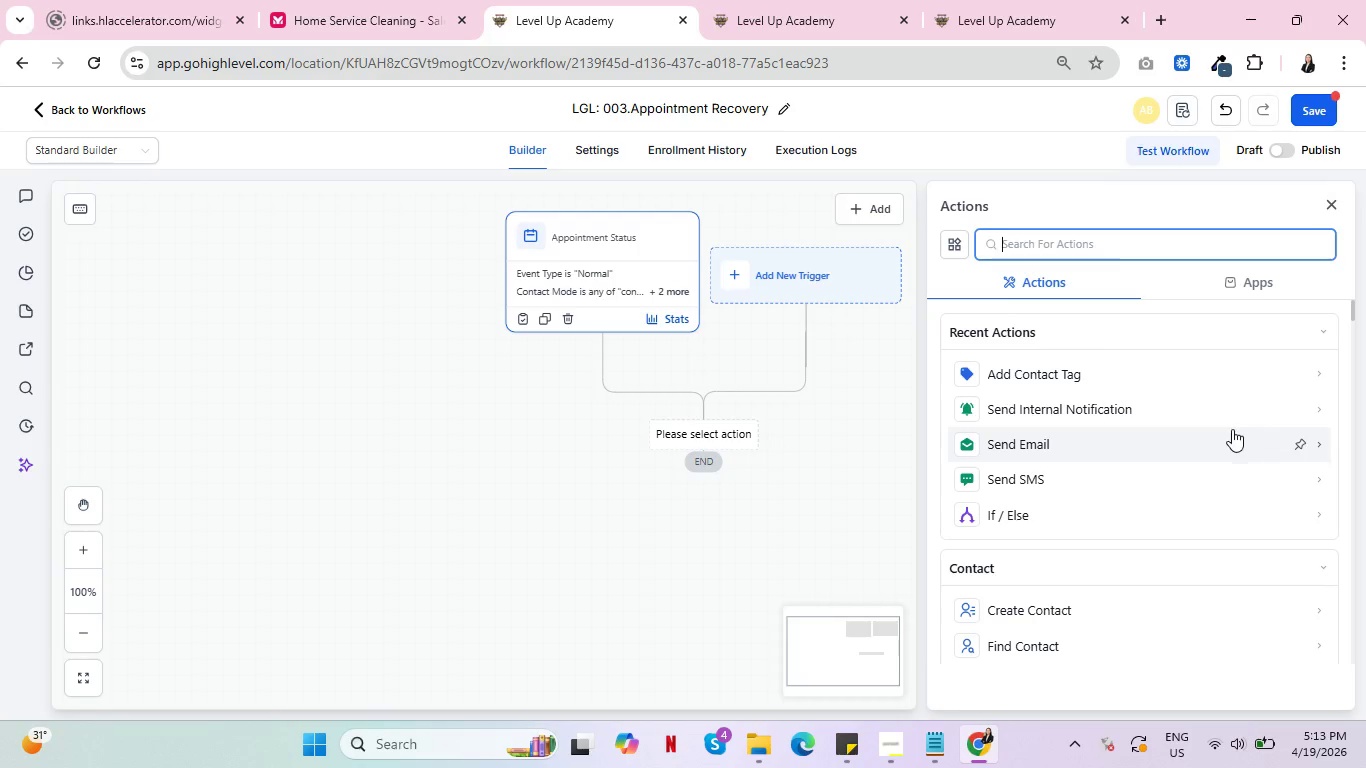 
left_click([1052, 505])
 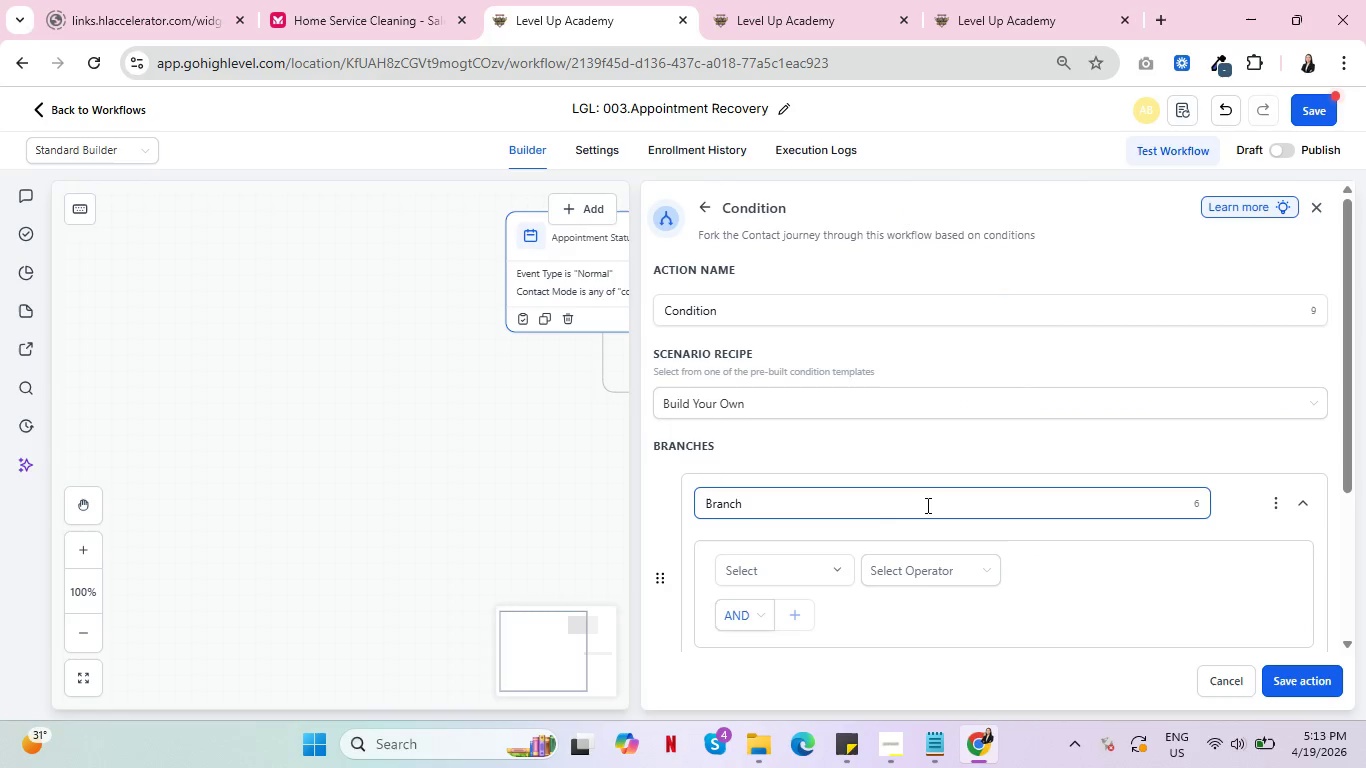 
scroll: coordinate [934, 521], scroll_direction: down, amount: 2.0
 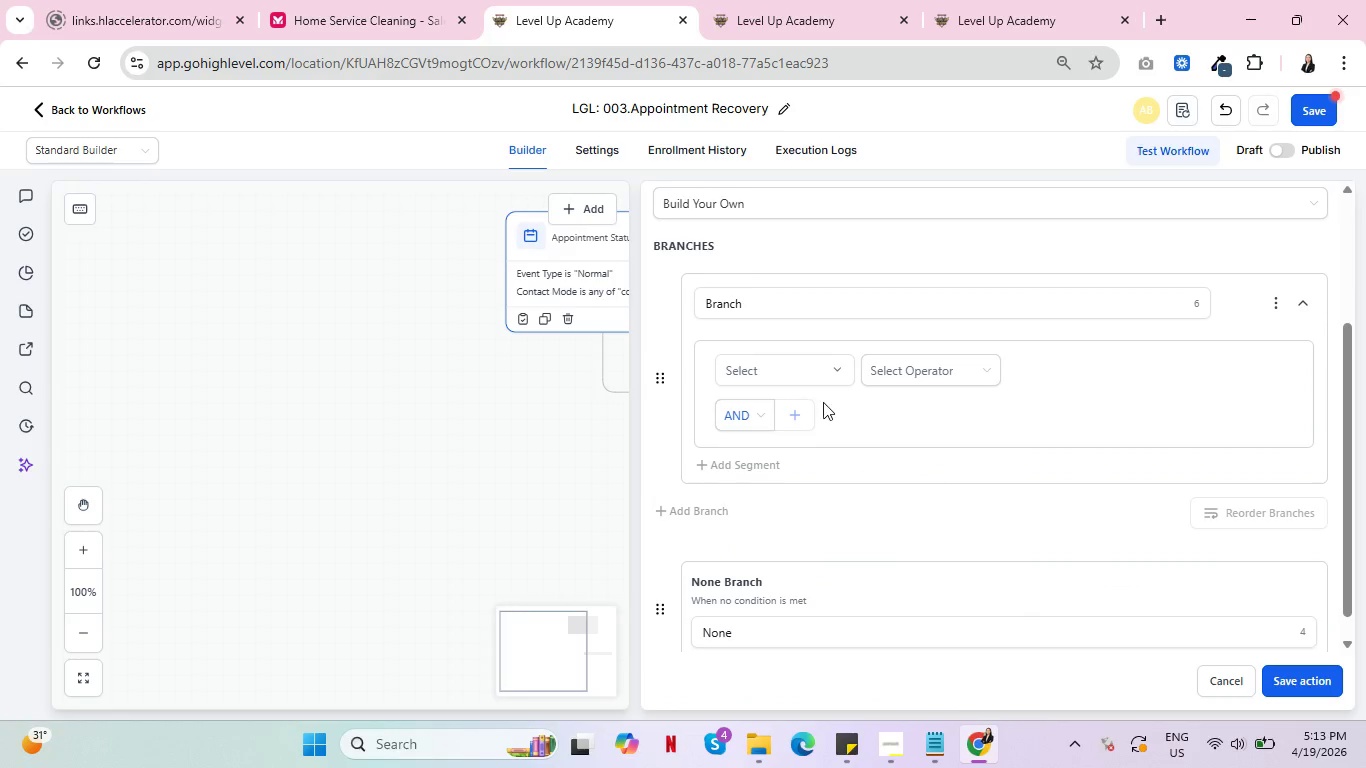 
mouse_move([822, 404])
 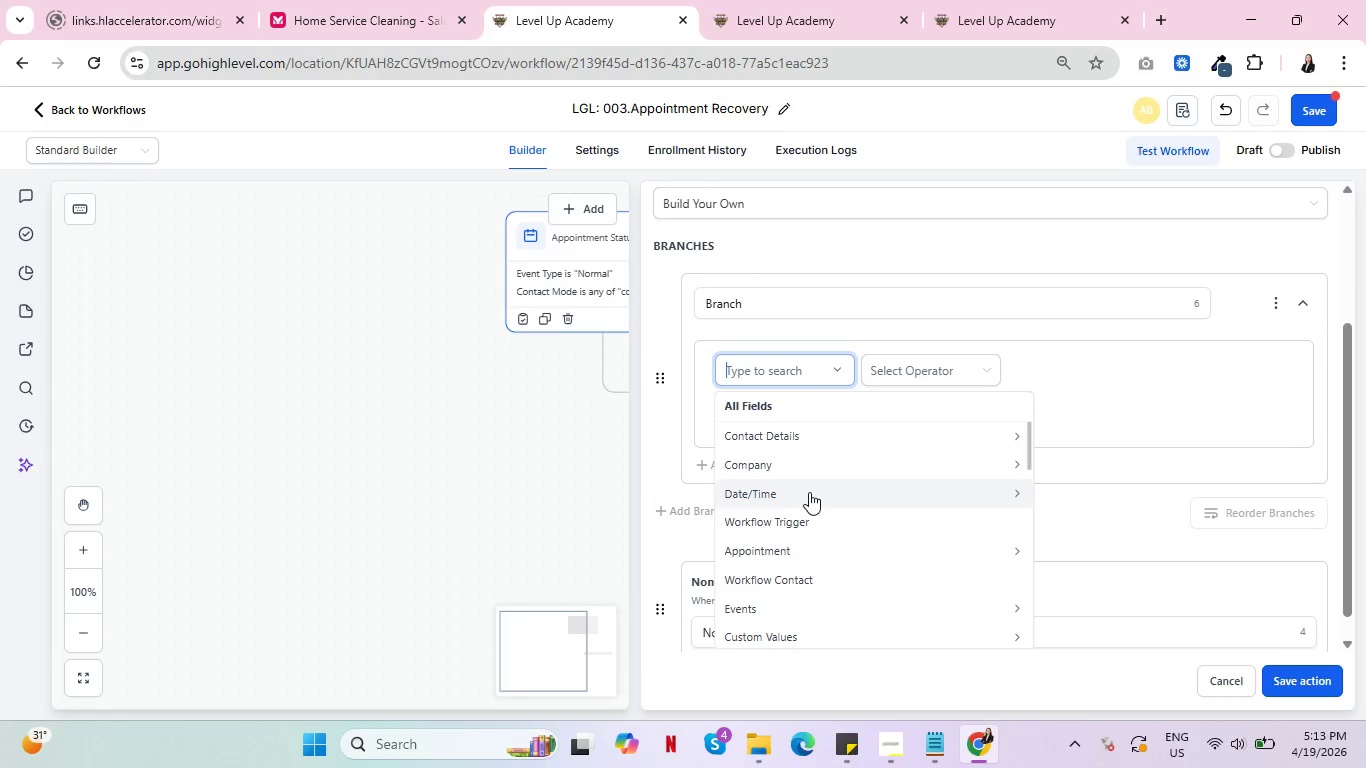 
left_click([801, 211])
 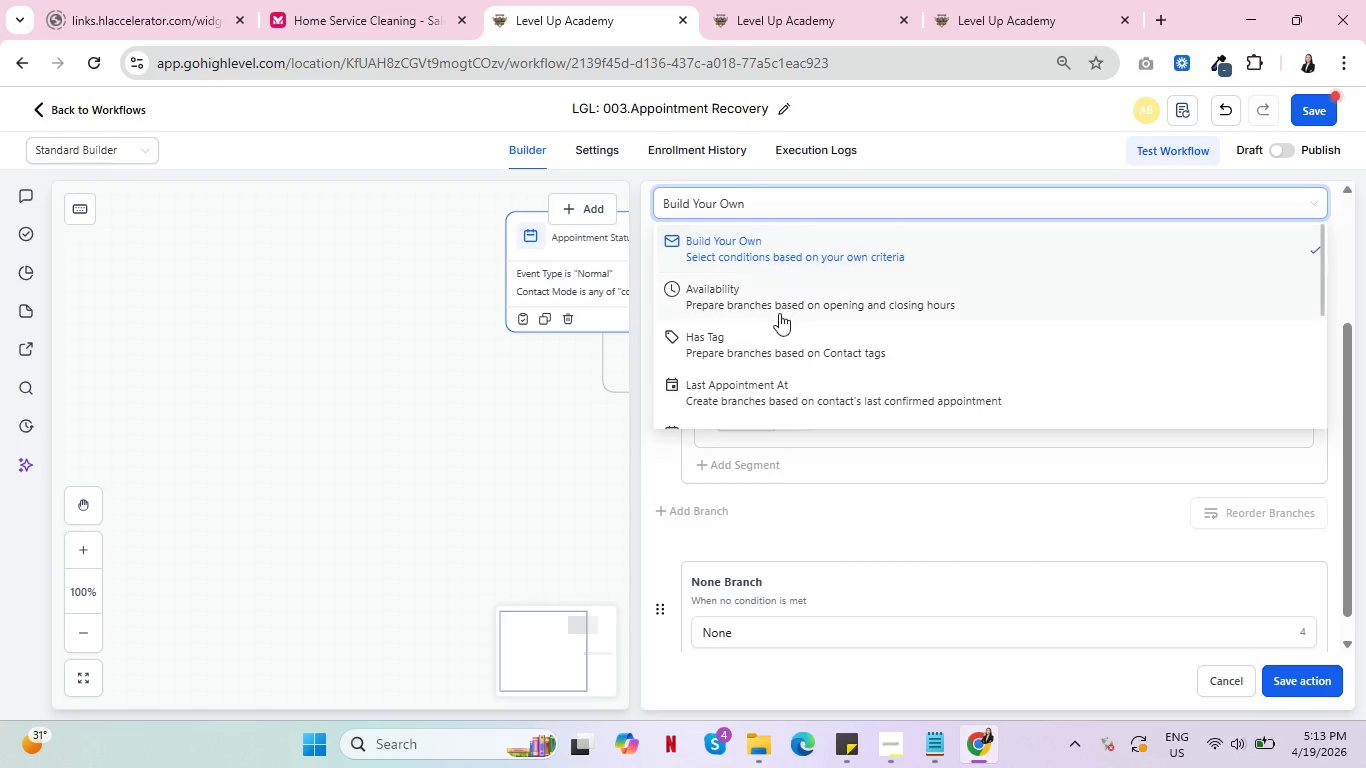 
left_click([777, 329])
 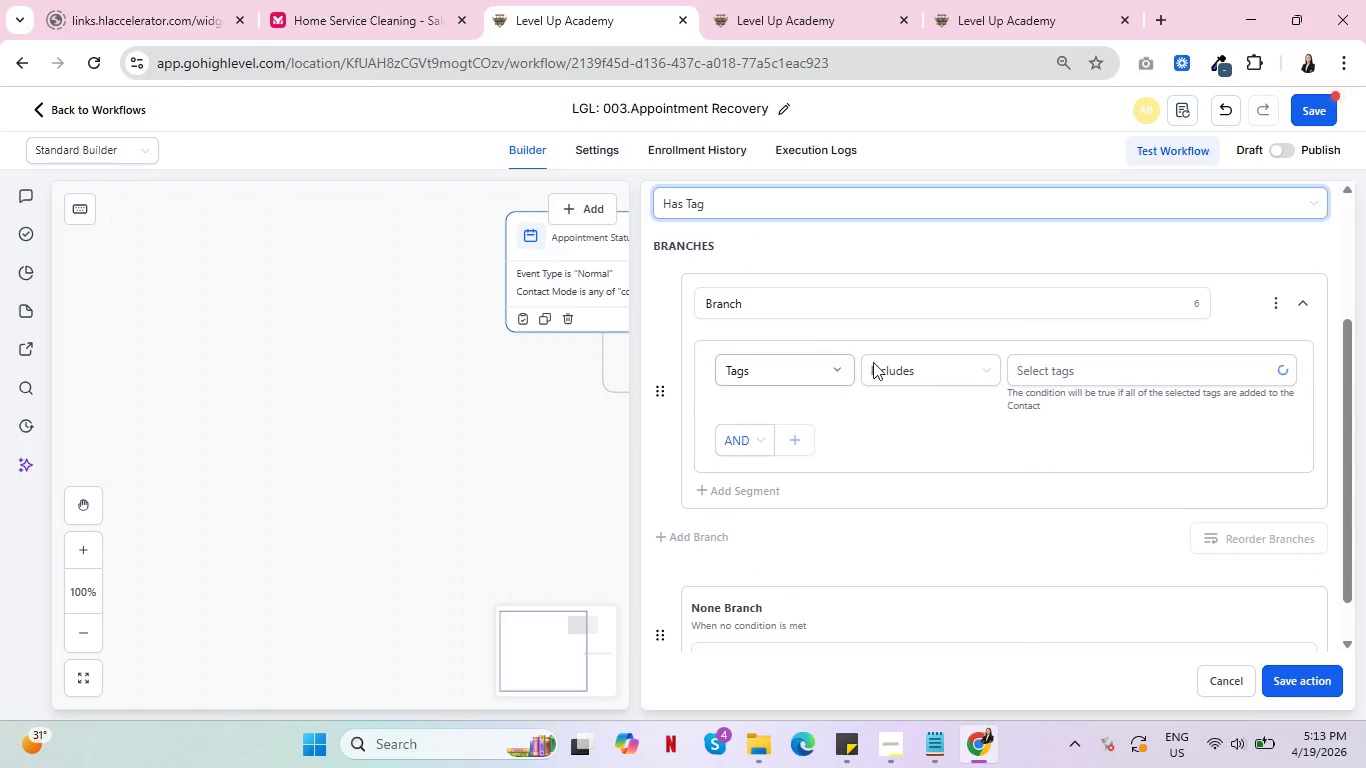 
left_click([1116, 372])
 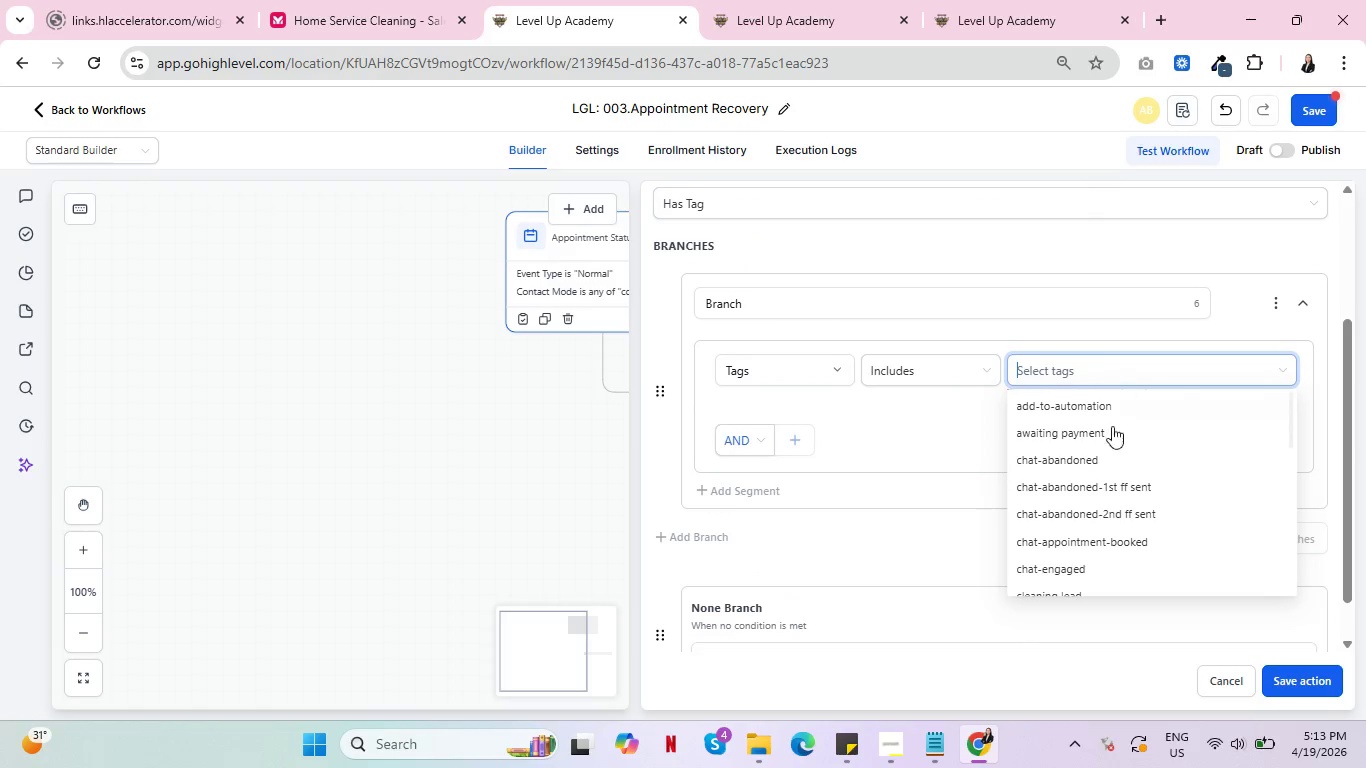 
scroll: coordinate [1162, 482], scroll_direction: down, amount: 7.0
 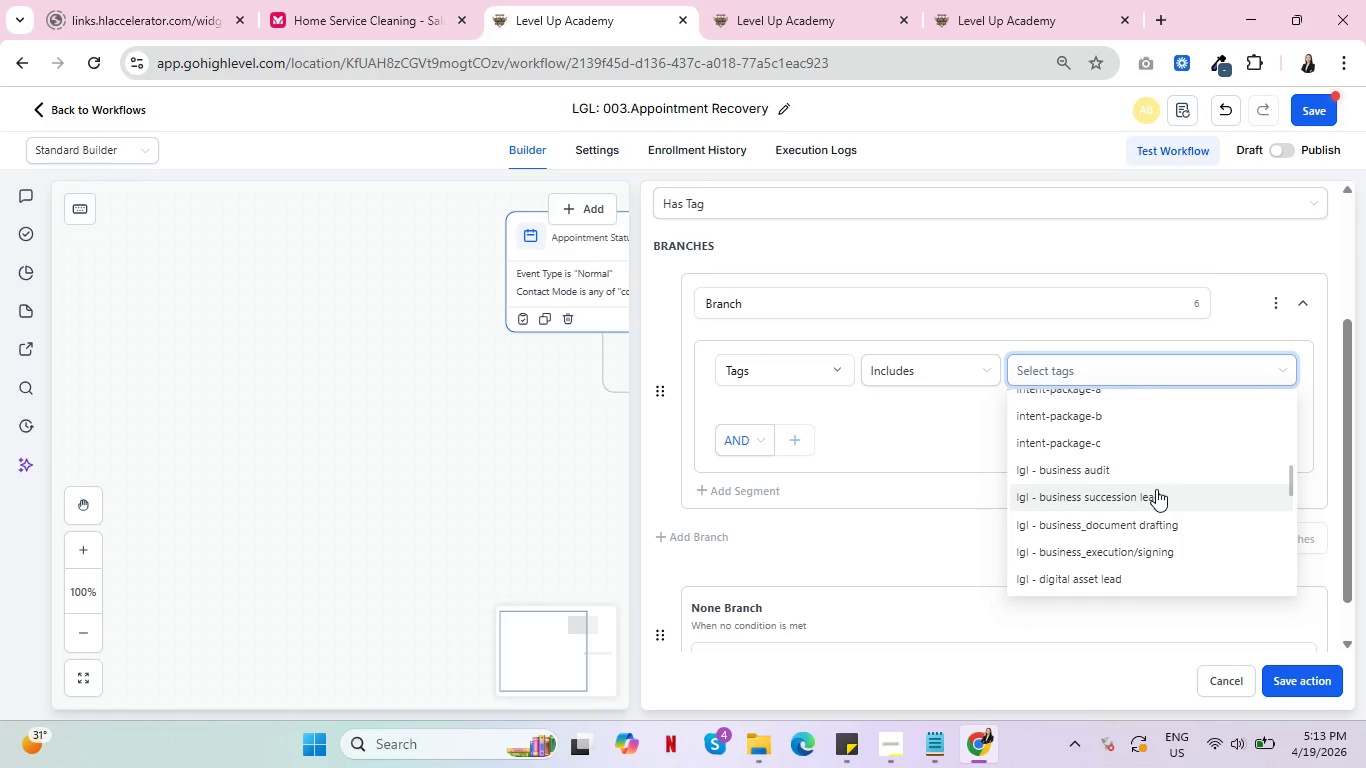 
wait(7.66)
 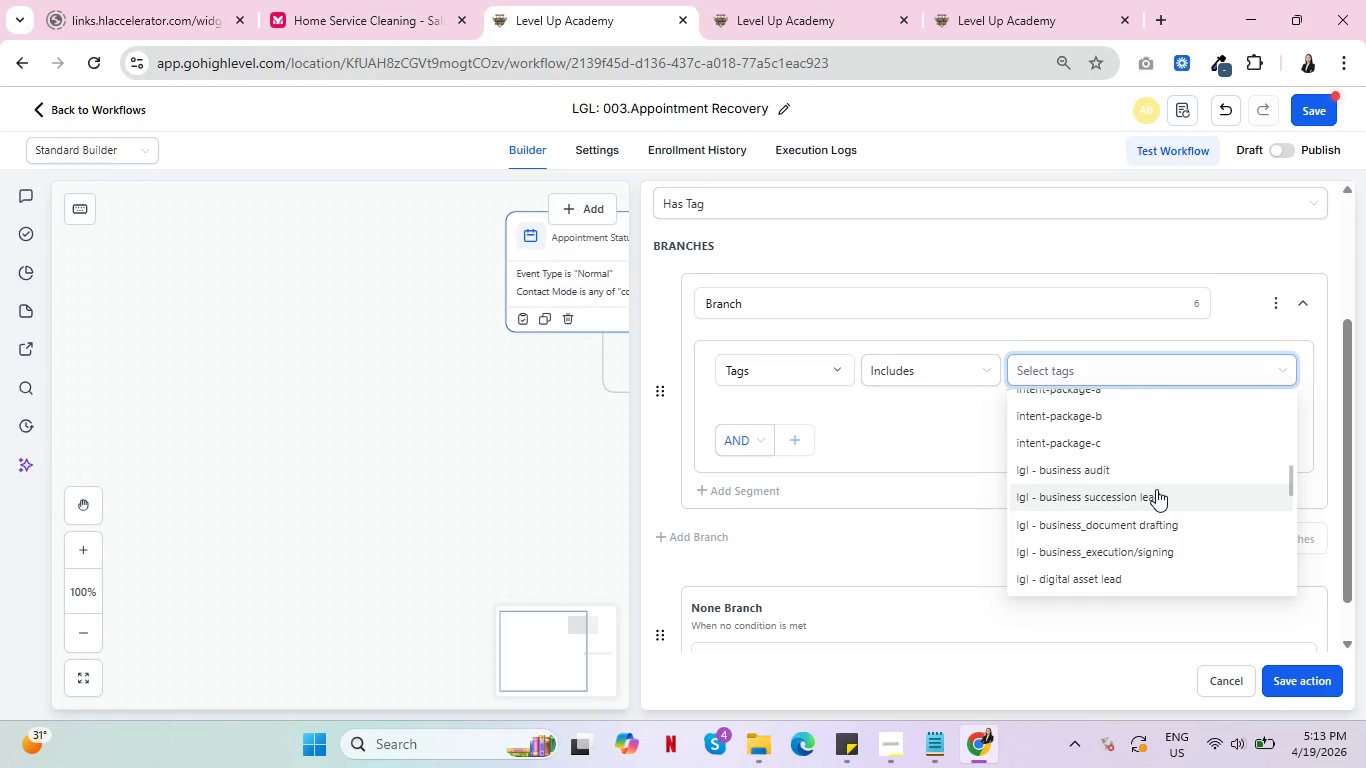 
scroll: coordinate [1198, 479], scroll_direction: down, amount: 2.0
 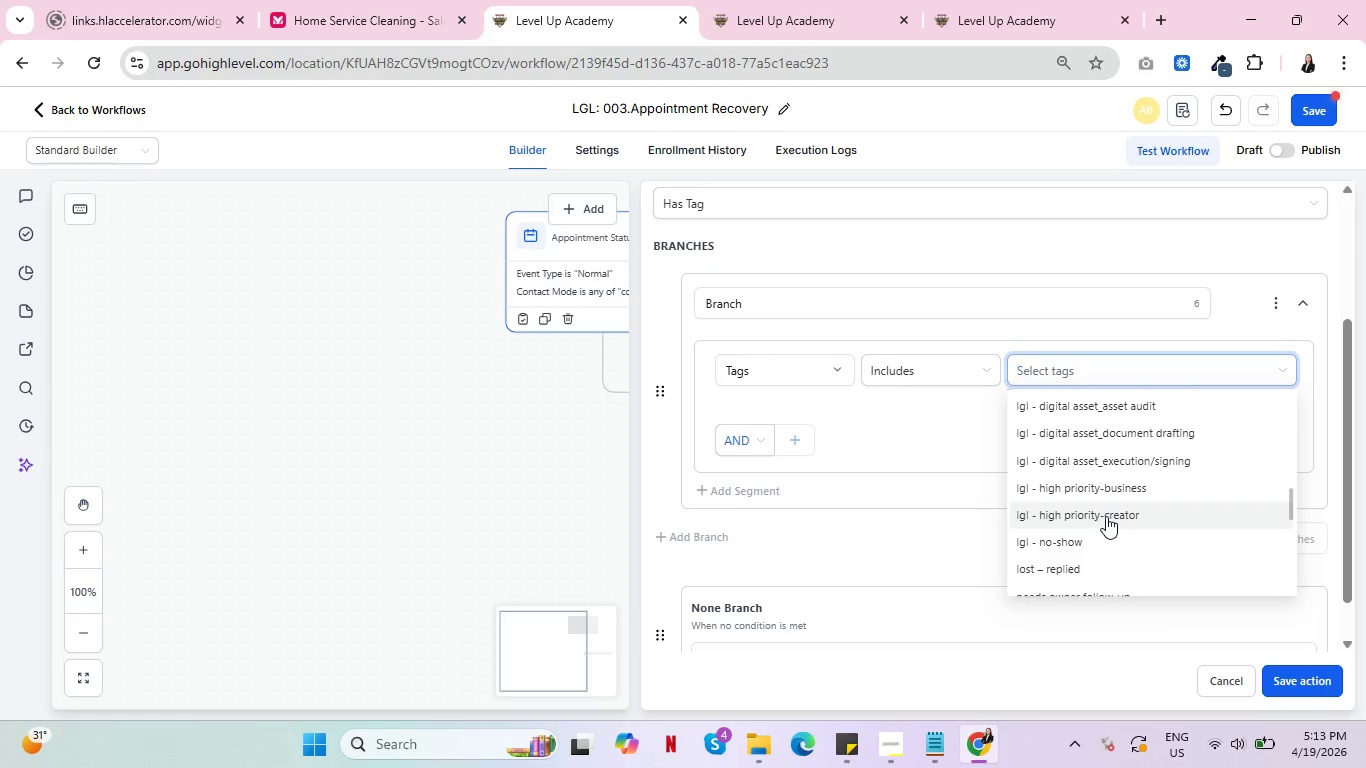 
left_click([1118, 489])
 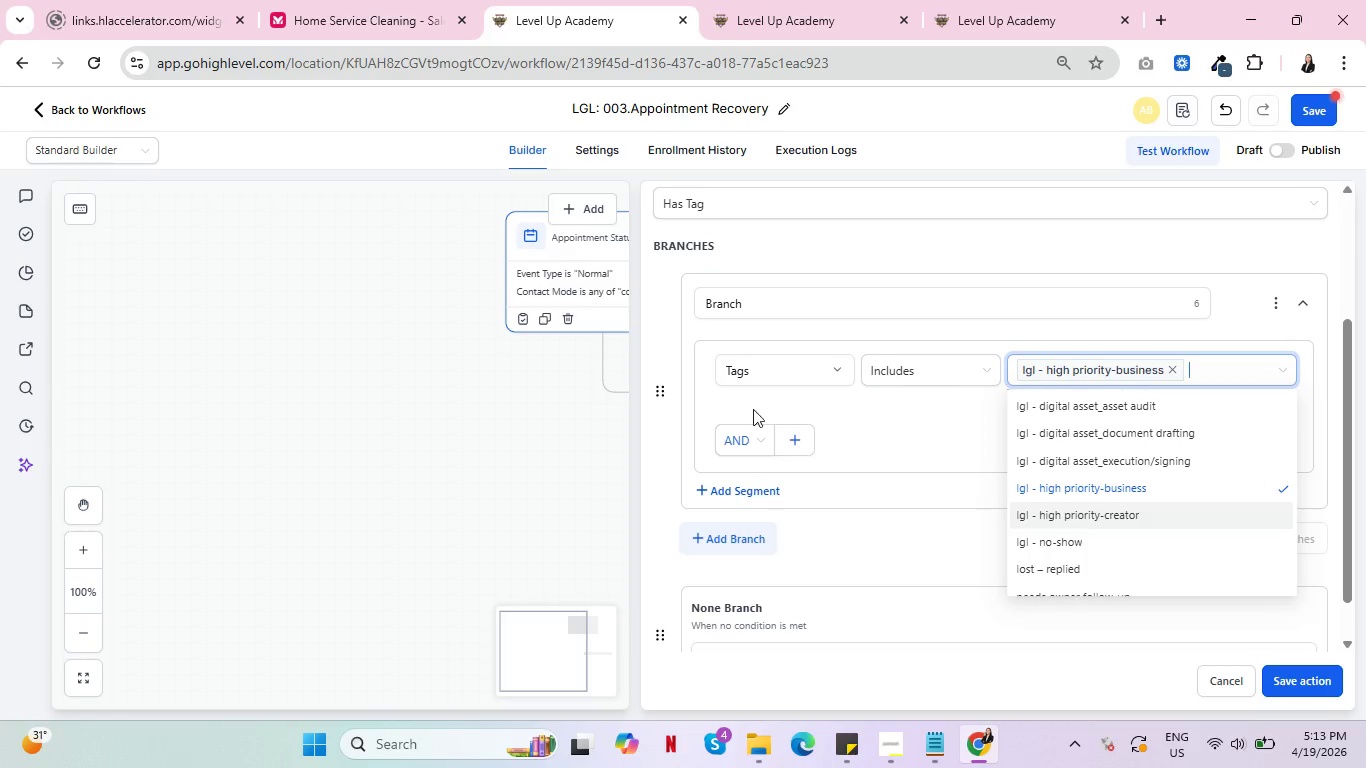 
left_click_drag(start_coordinate=[751, 303], to_coordinate=[691, 295])
 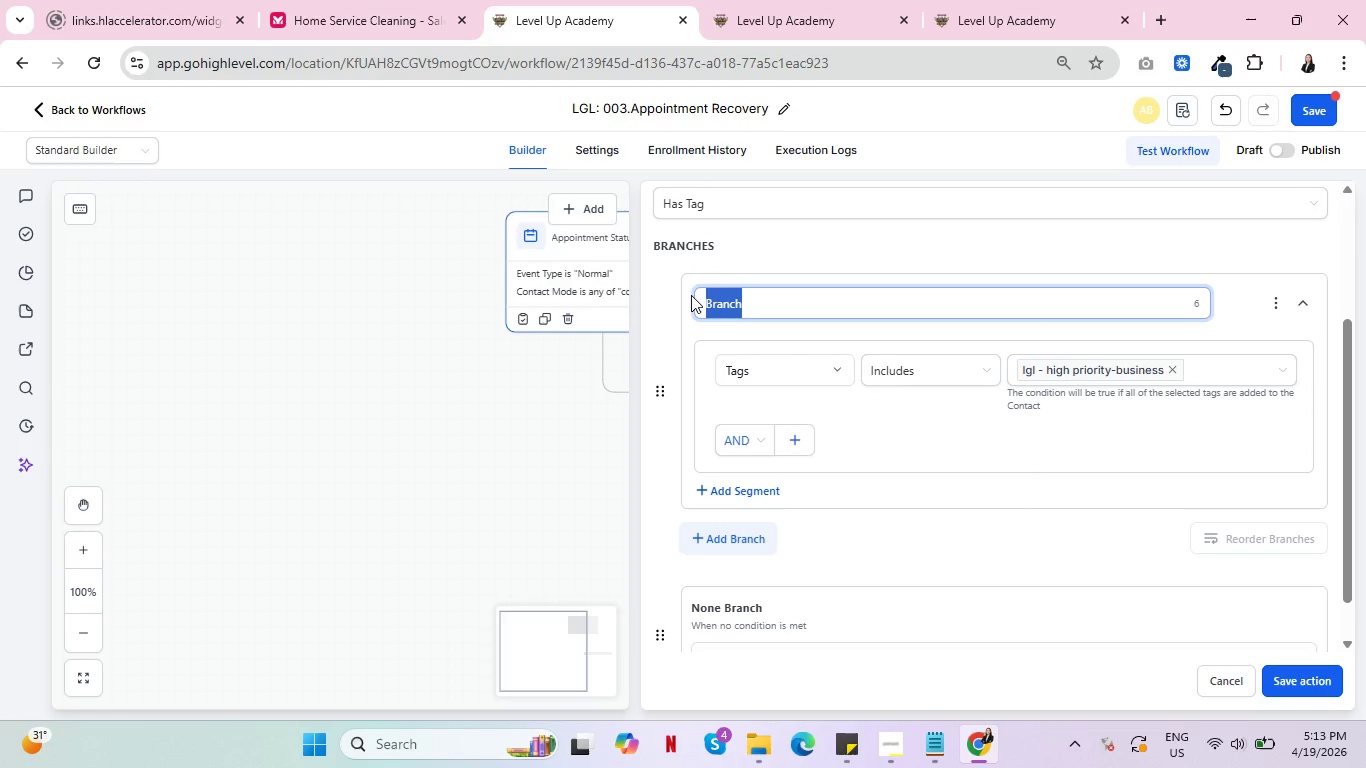 
type(High Priority Business LEad)
key(Backspace)
key(Backspace)
key(Backspace)
type(ead)
 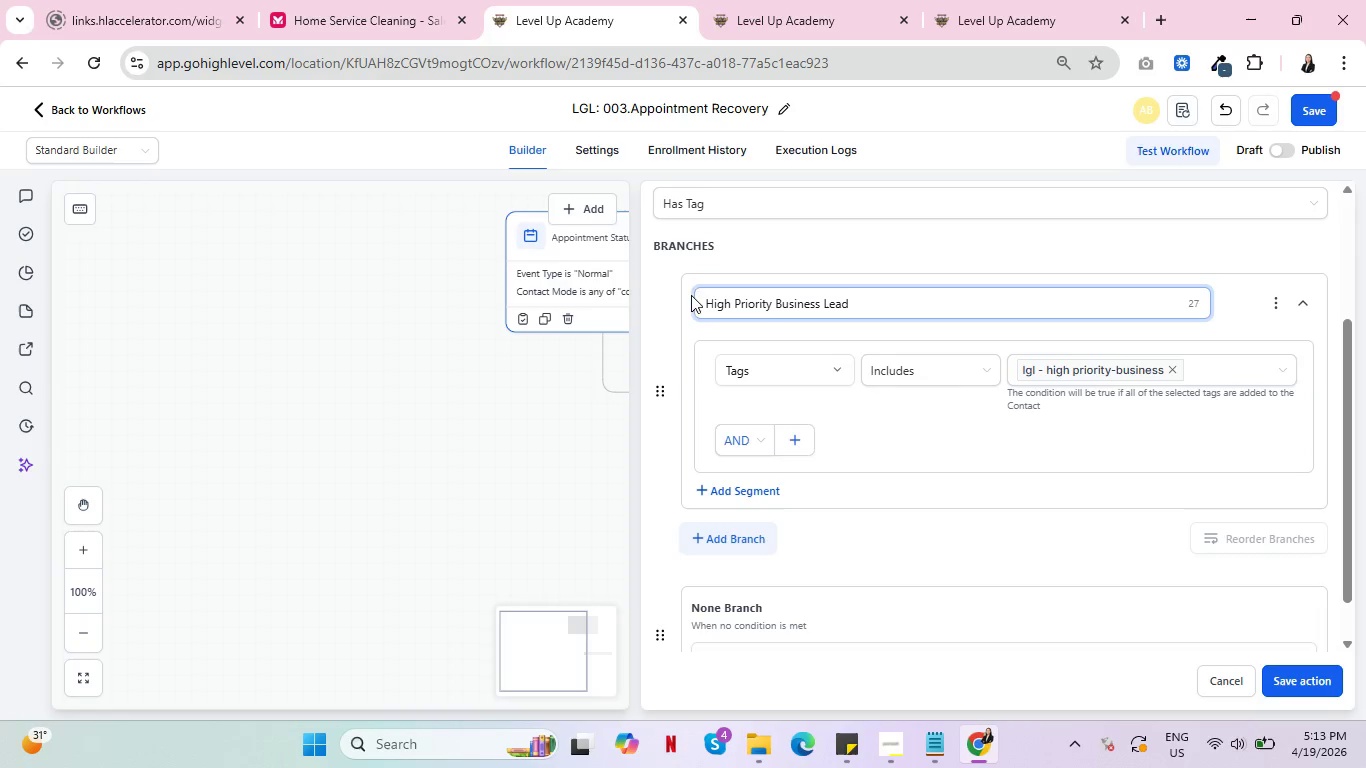 
left_click([895, 561])
 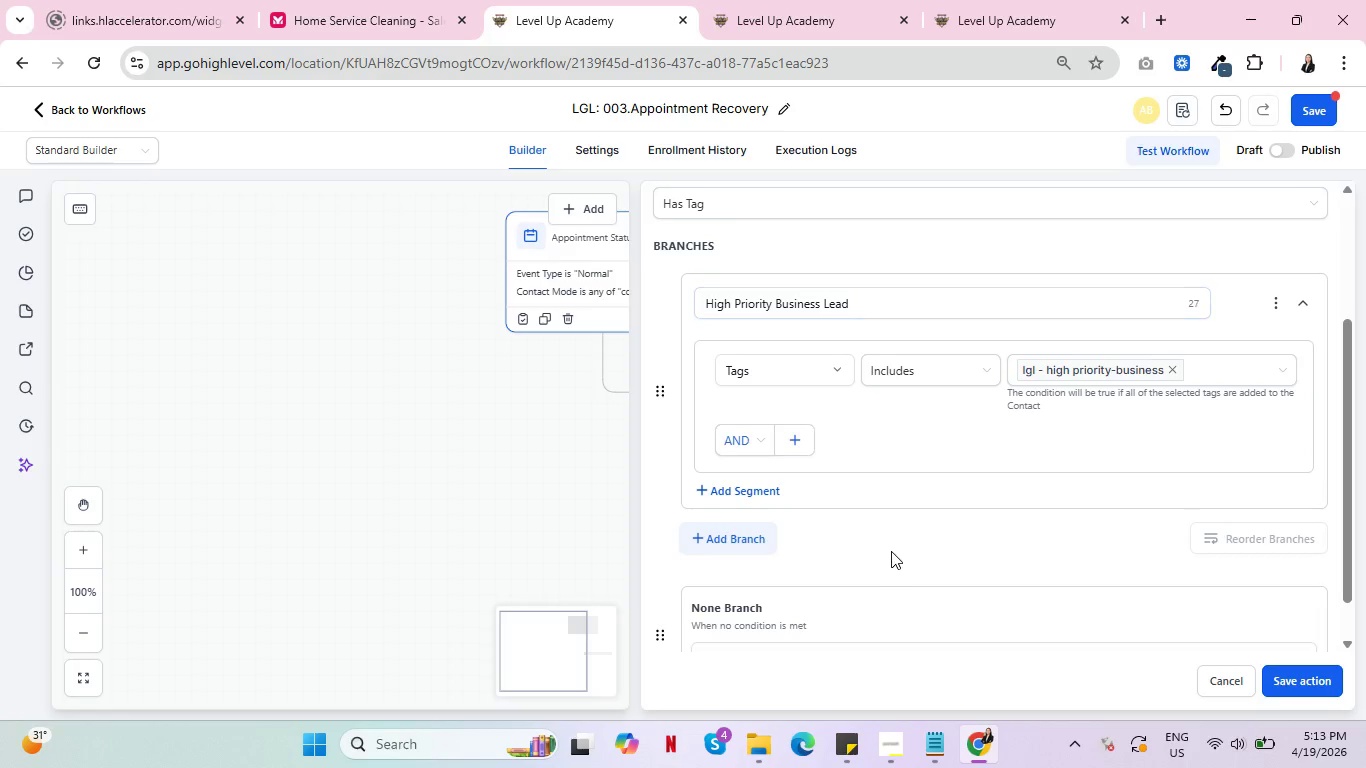 
scroll: coordinate [891, 548], scroll_direction: down, amount: 2.0
 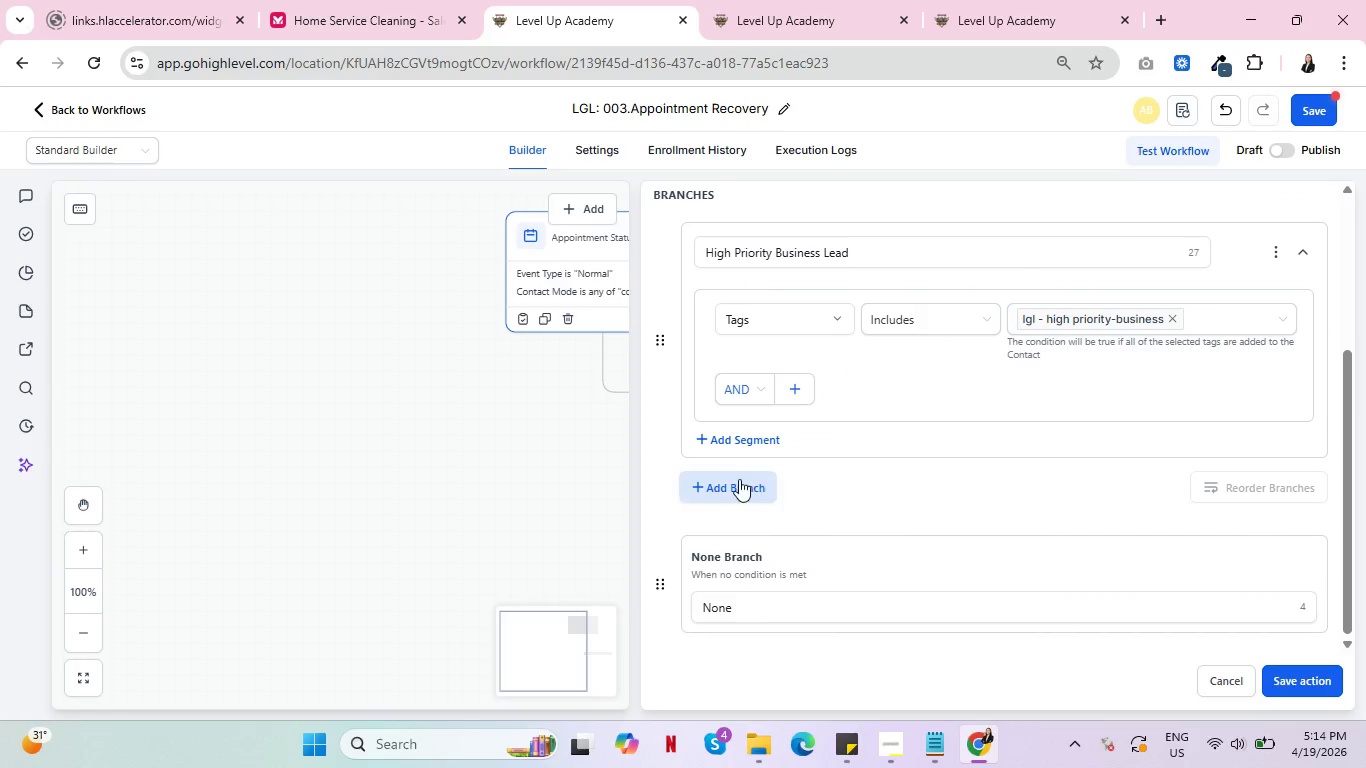 
left_click([739, 479])
 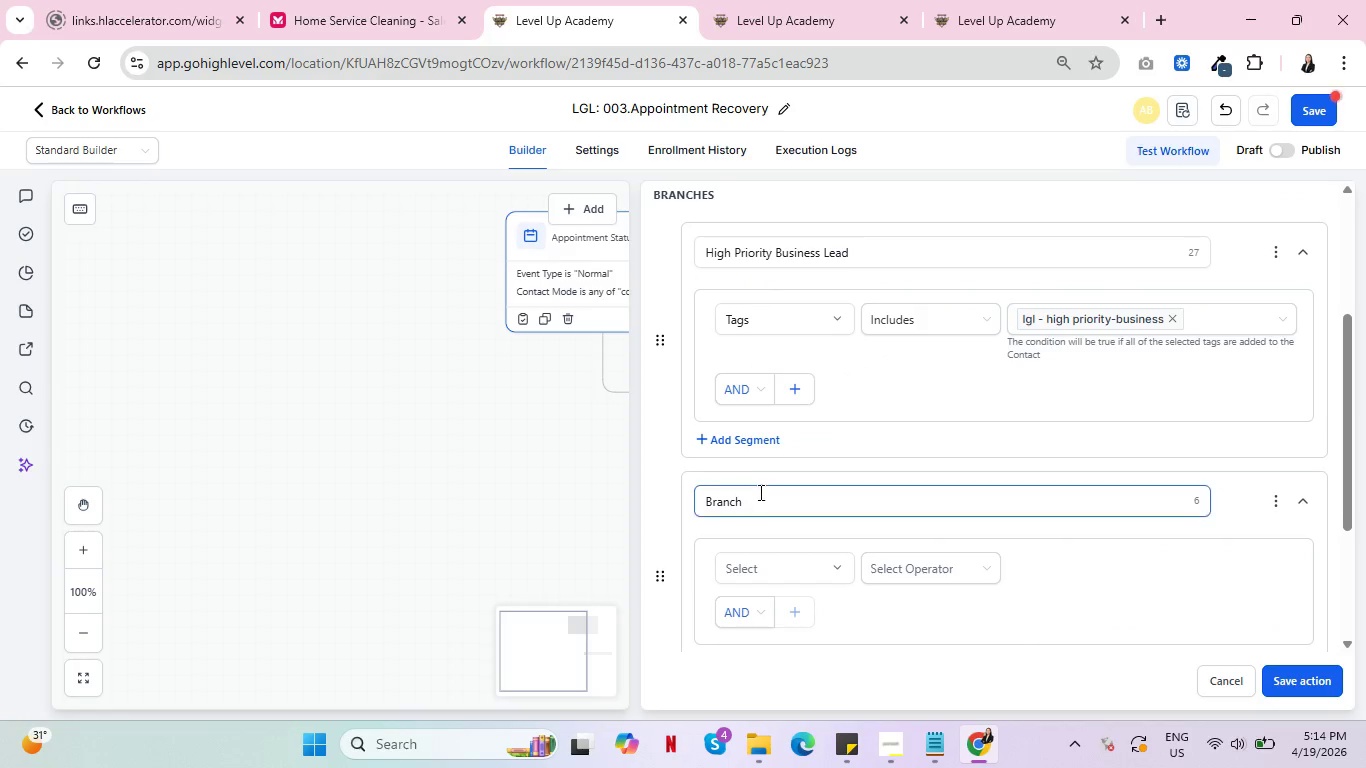 
scroll: coordinate [851, 488], scroll_direction: down, amount: 2.0
 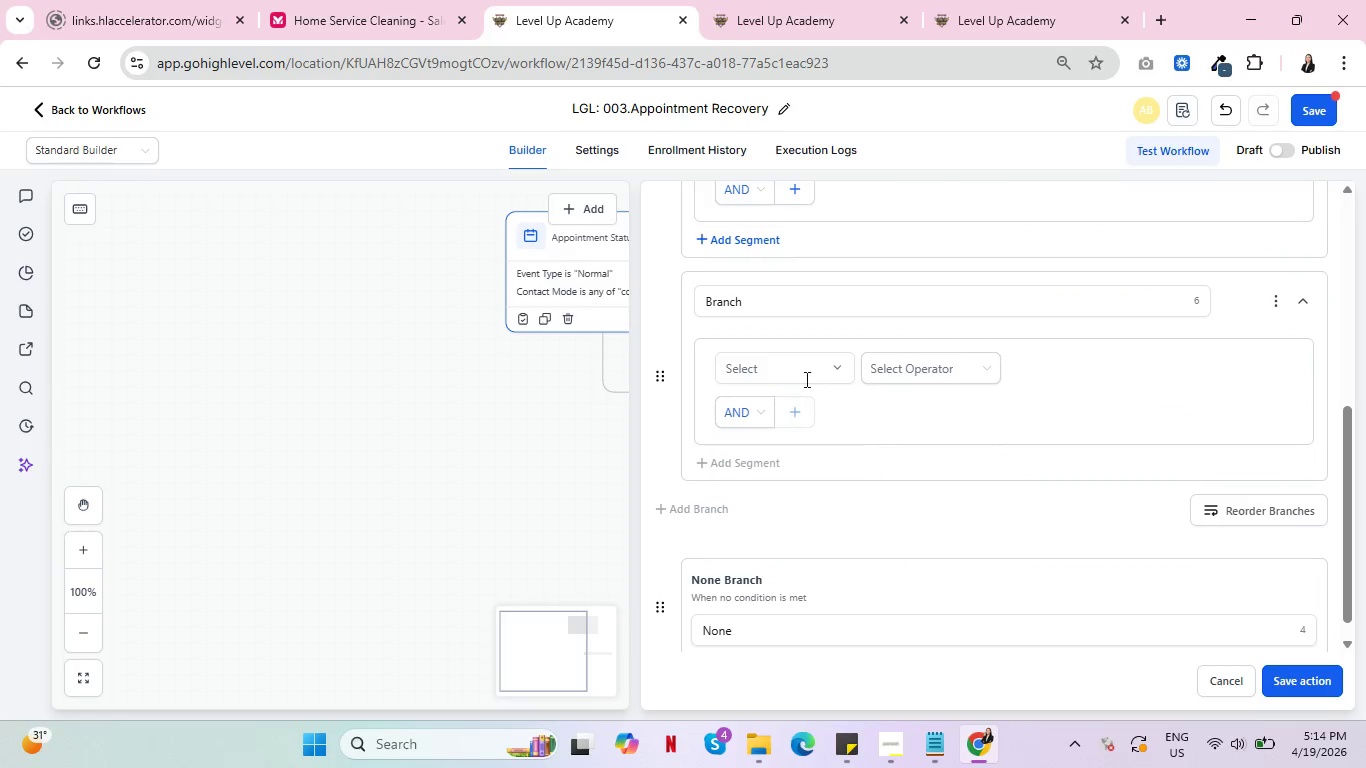 
left_click([813, 376])
 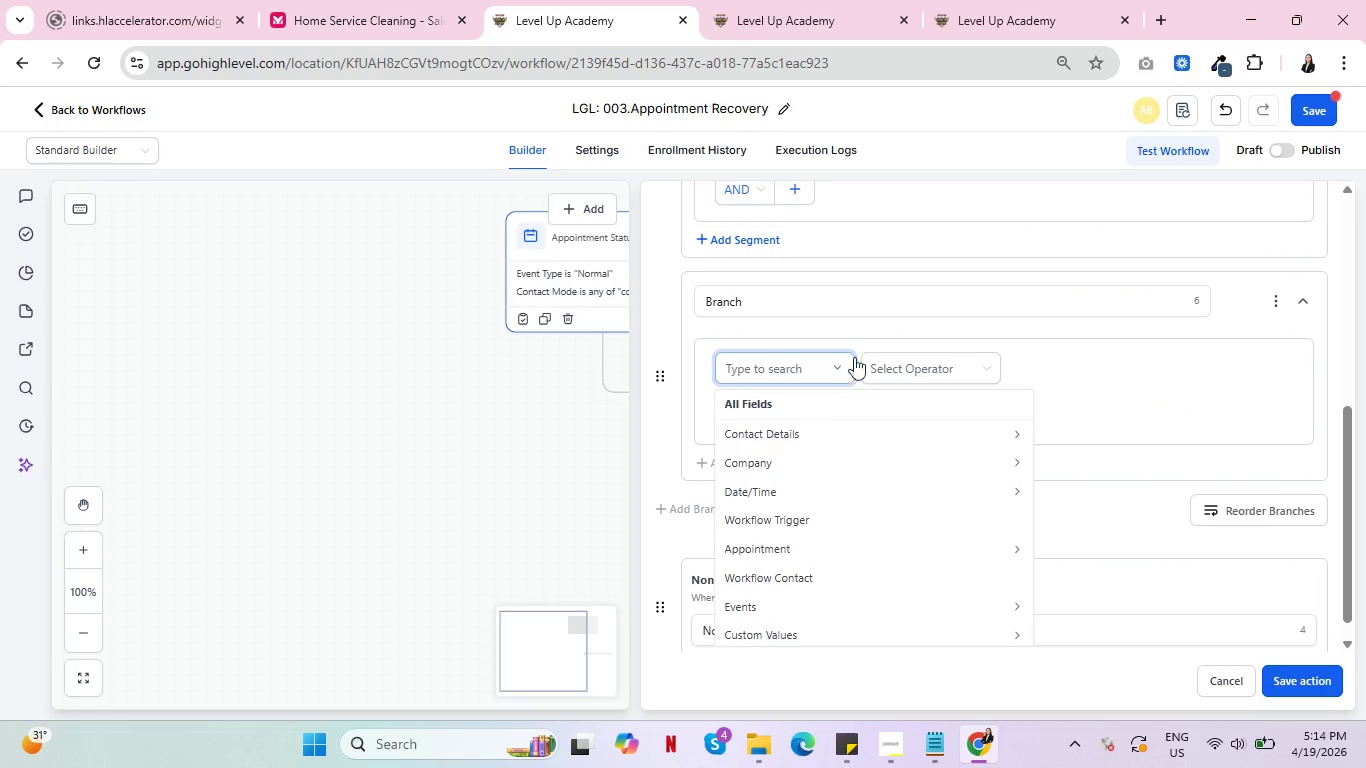 
left_click([870, 338])
 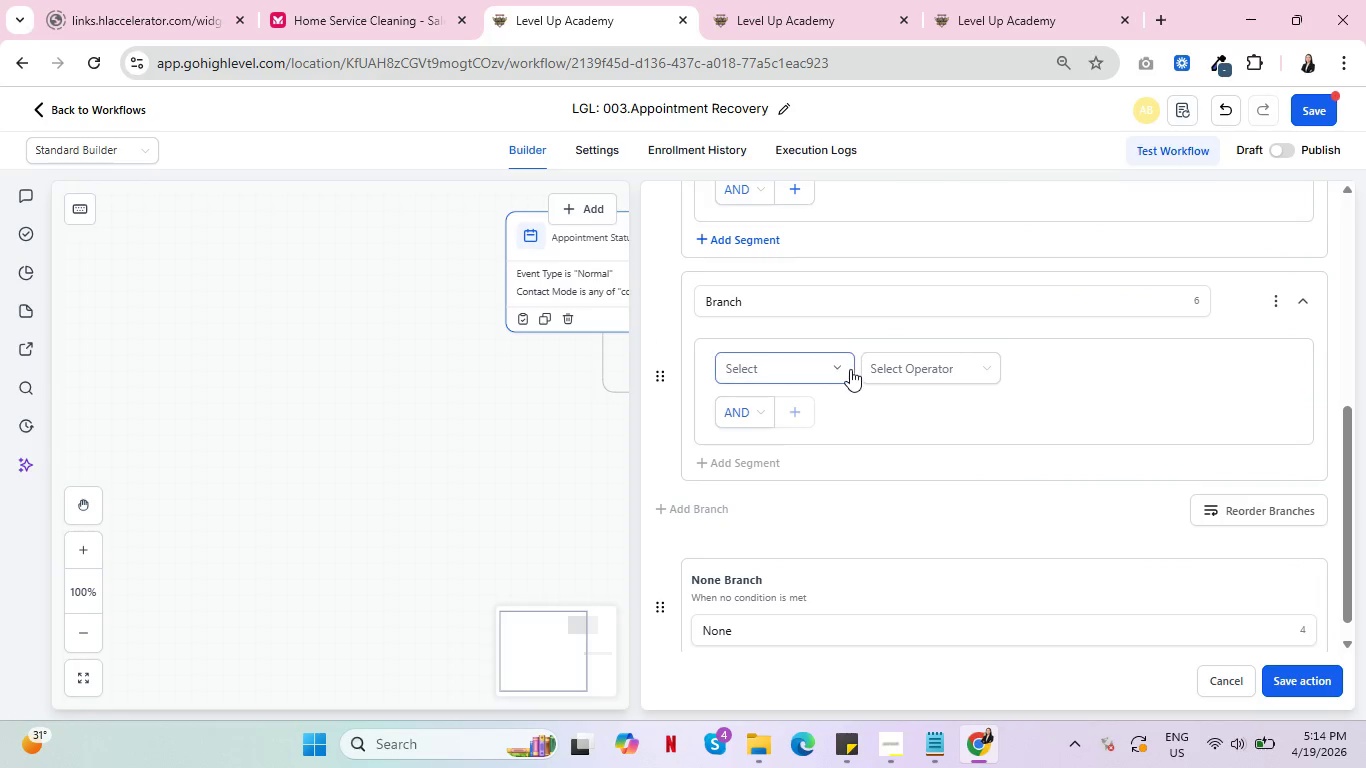 
left_click([849, 371])
 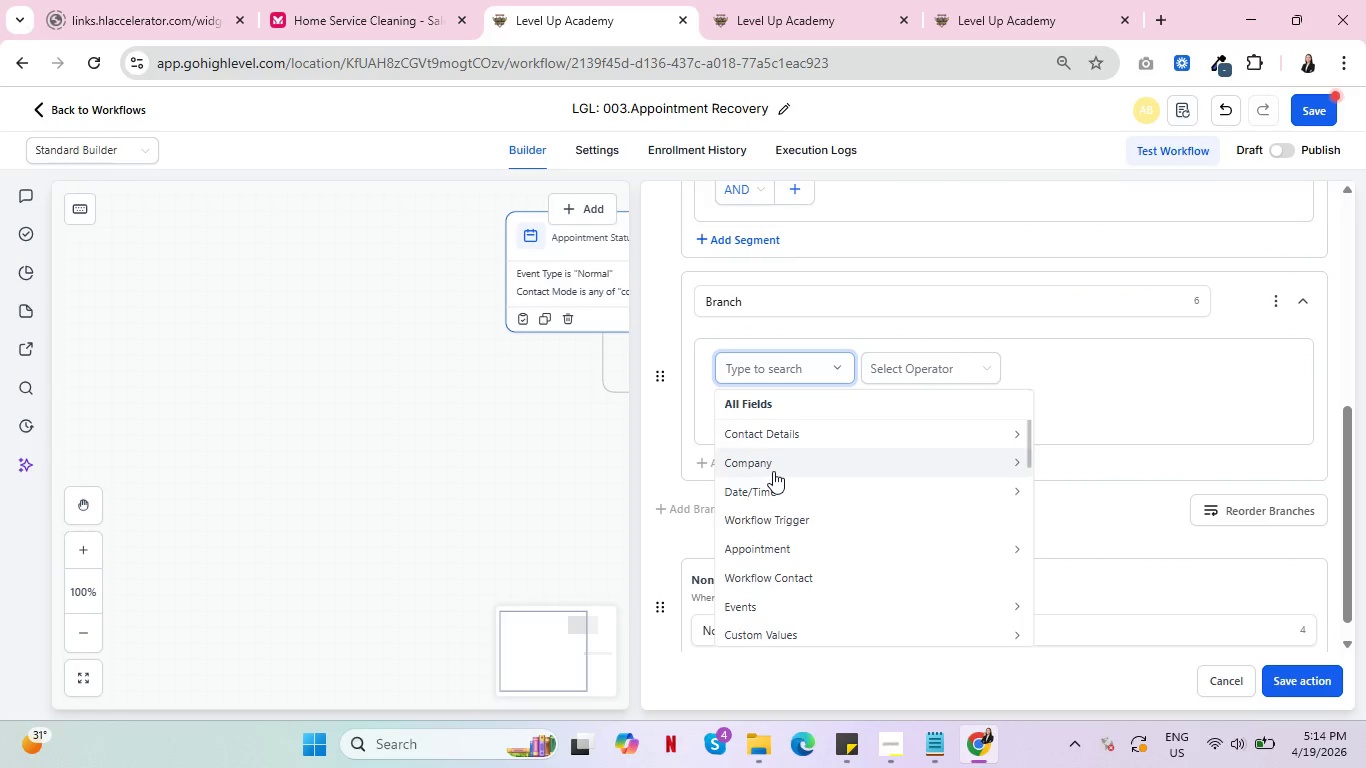 
type(ta)
 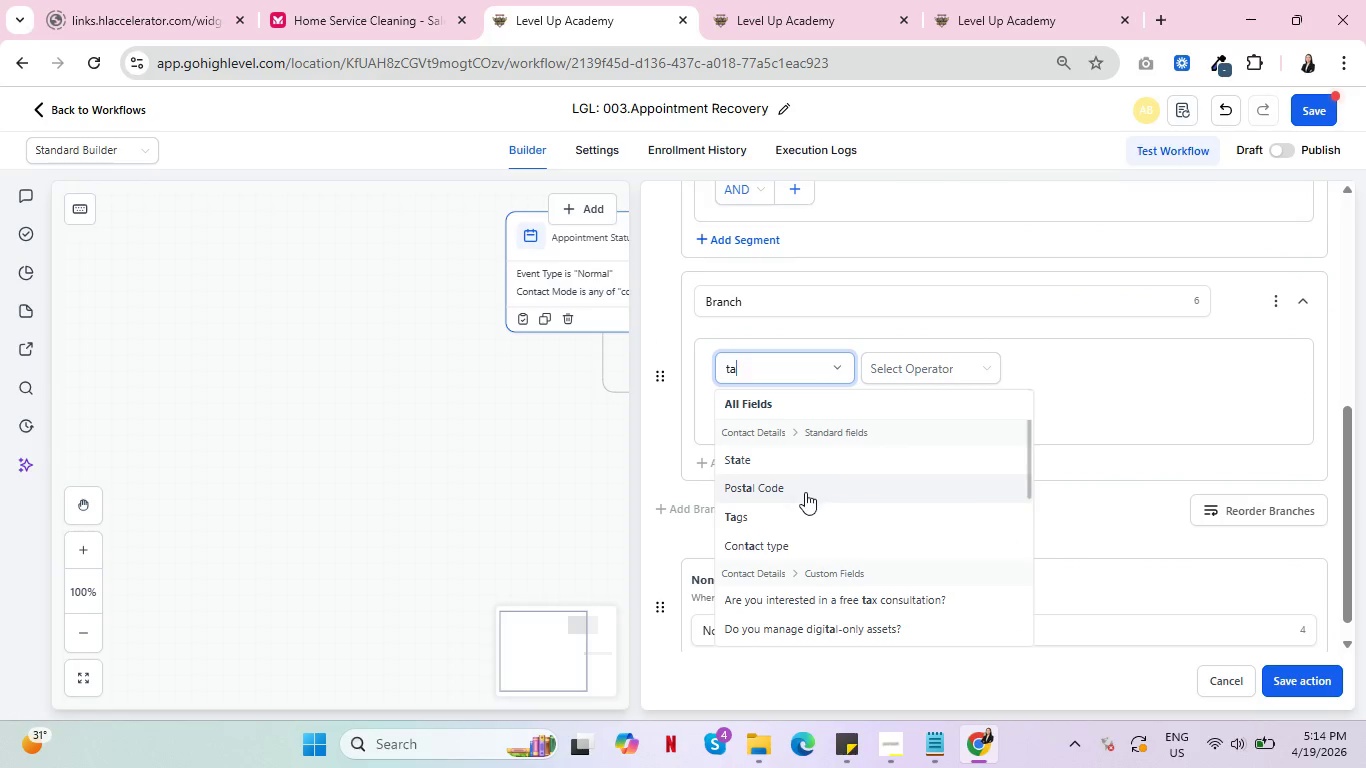 
left_click([762, 513])
 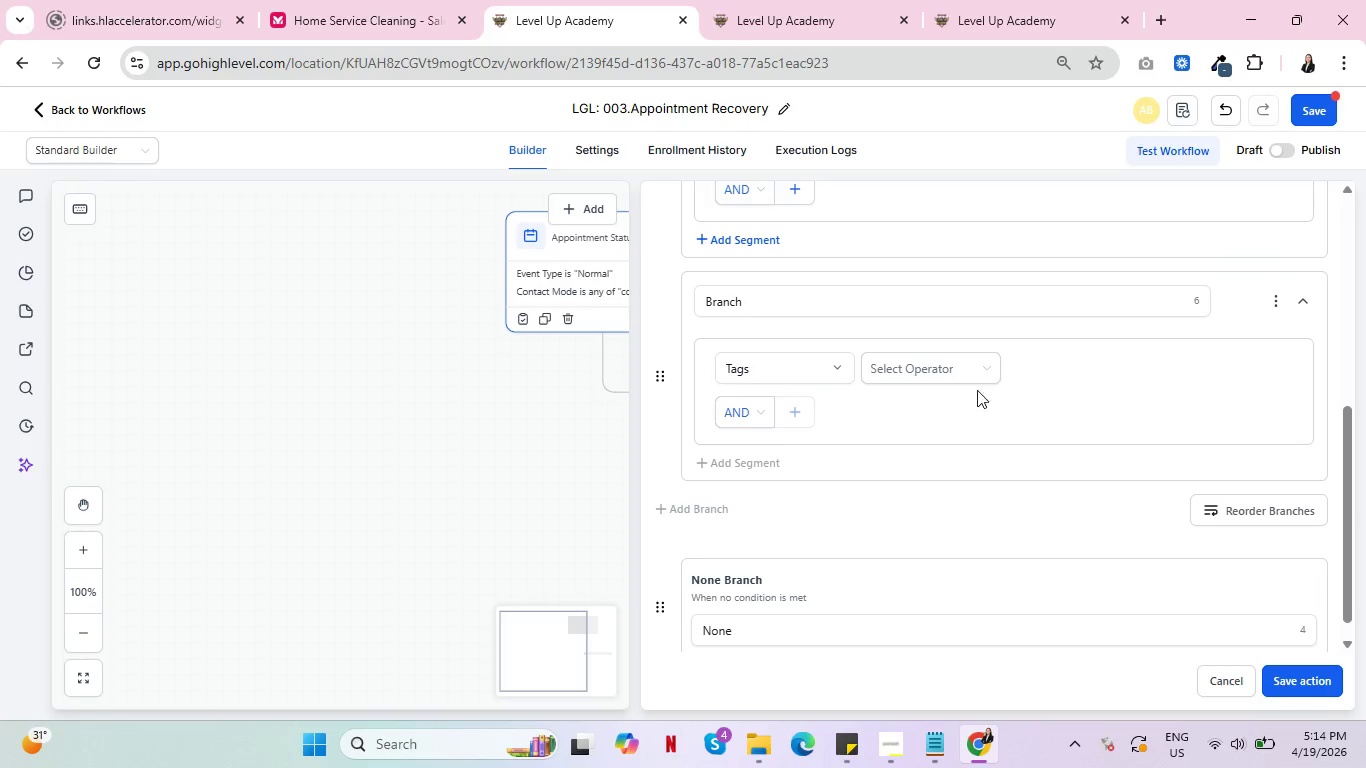 
scroll: coordinate [1071, 413], scroll_direction: up, amount: 2.0
 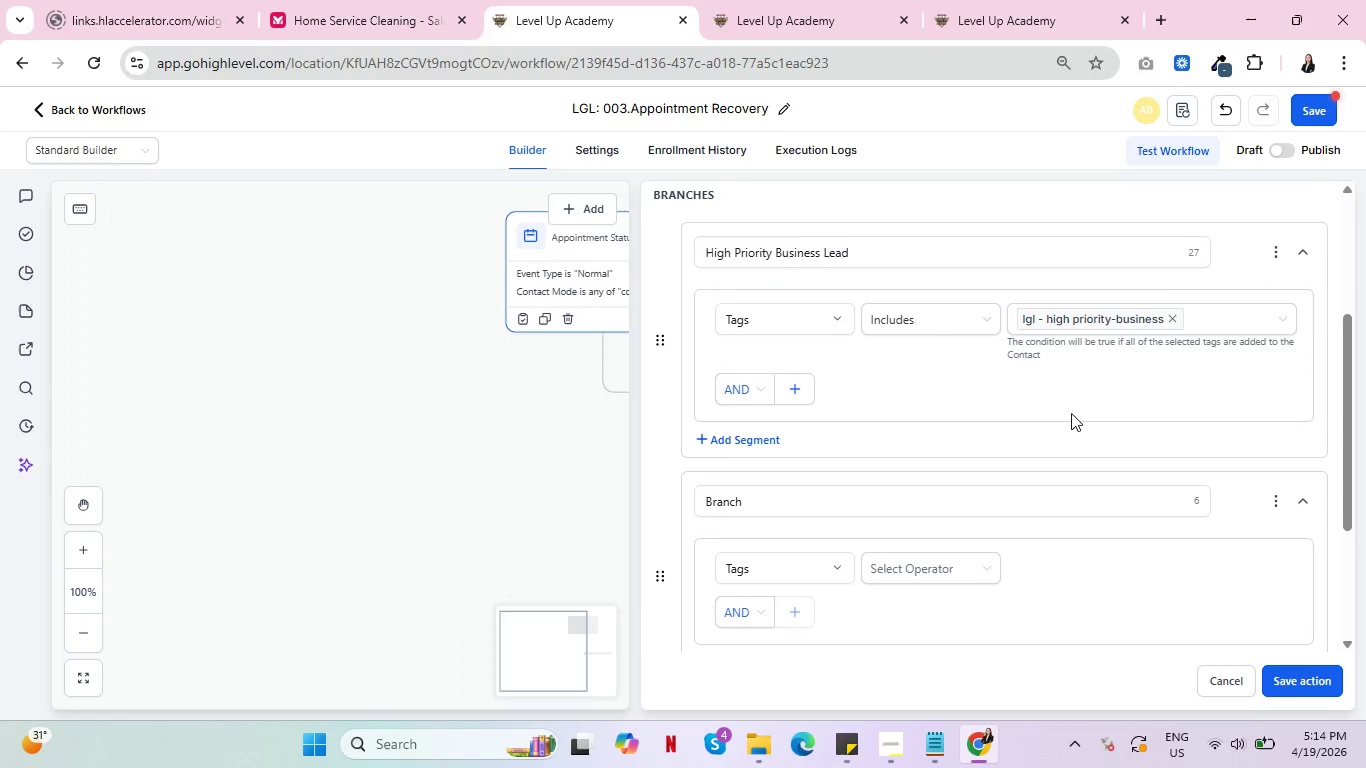 
scroll: coordinate [1063, 418], scroll_direction: down, amount: 2.0
 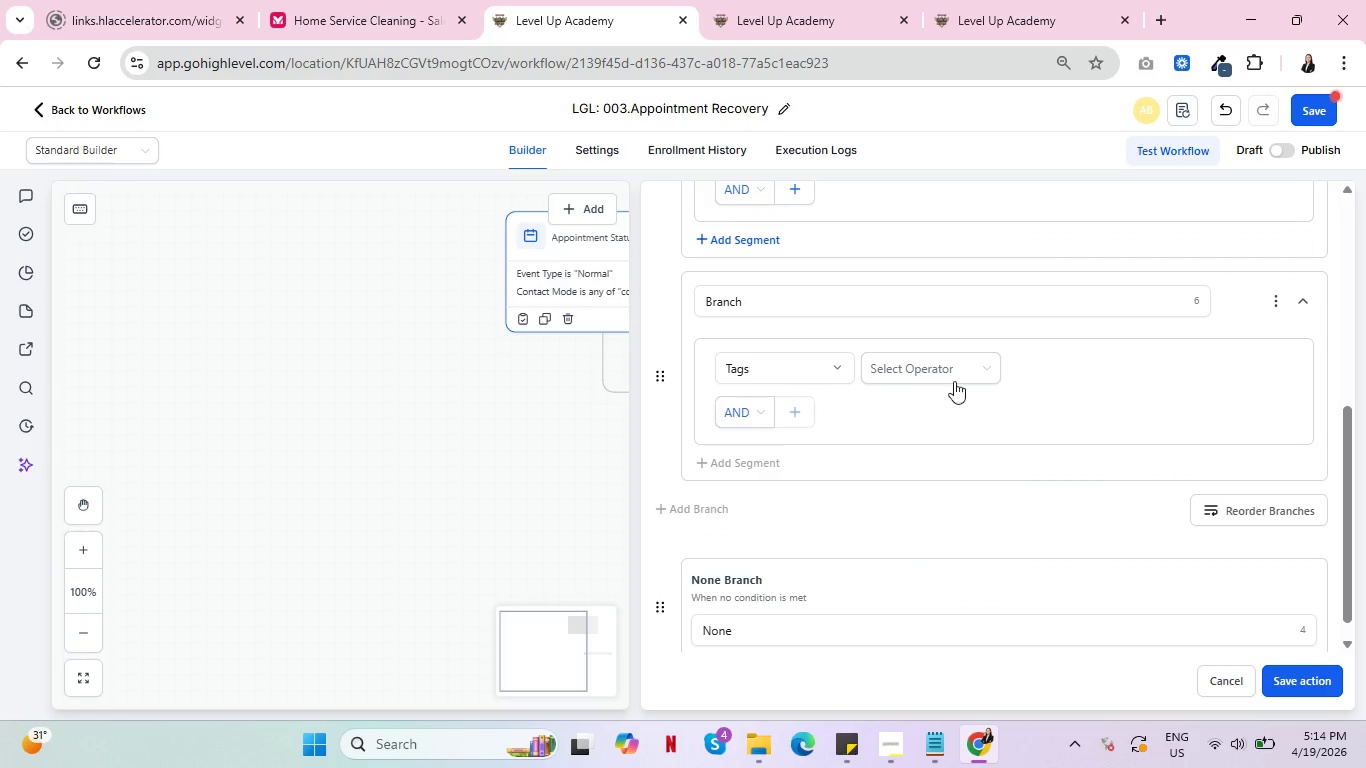 
left_click([957, 375])
 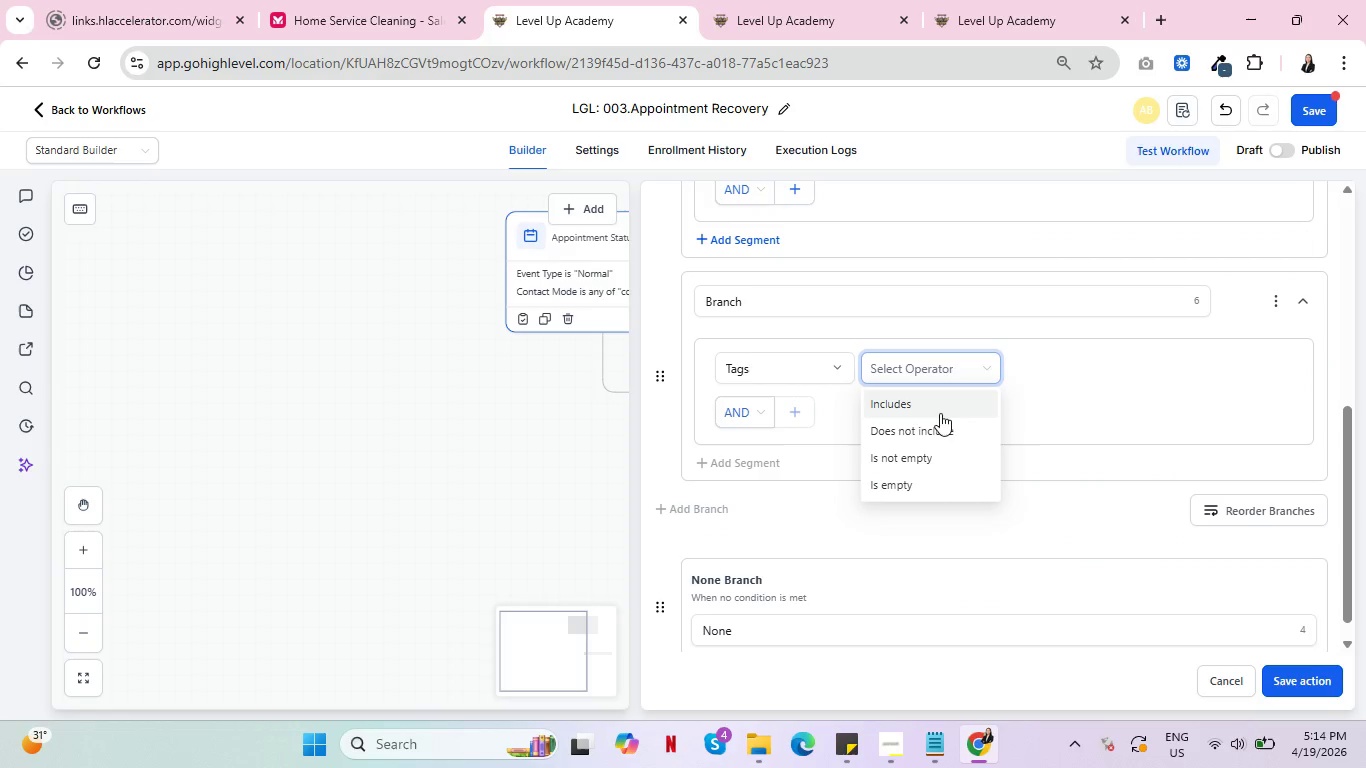 
left_click([940, 413])
 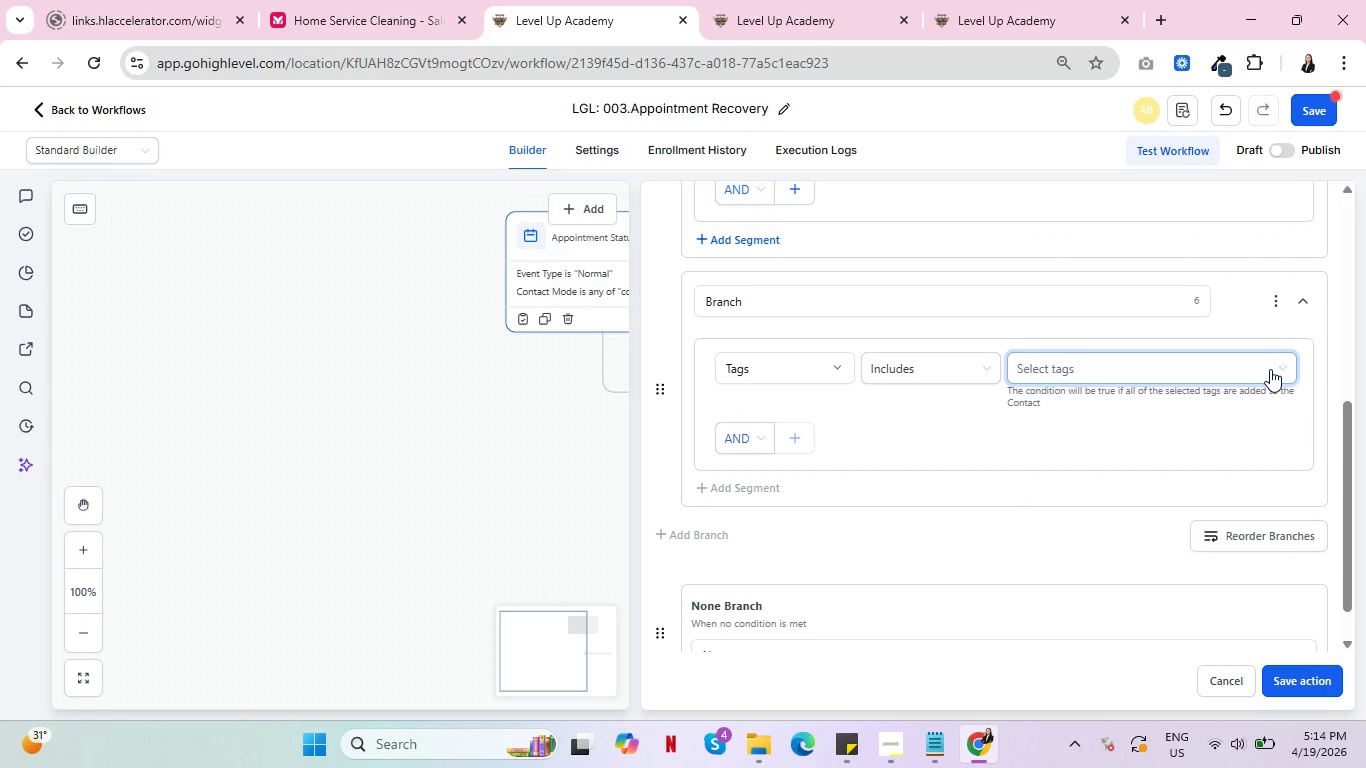 
left_click([1271, 368])
 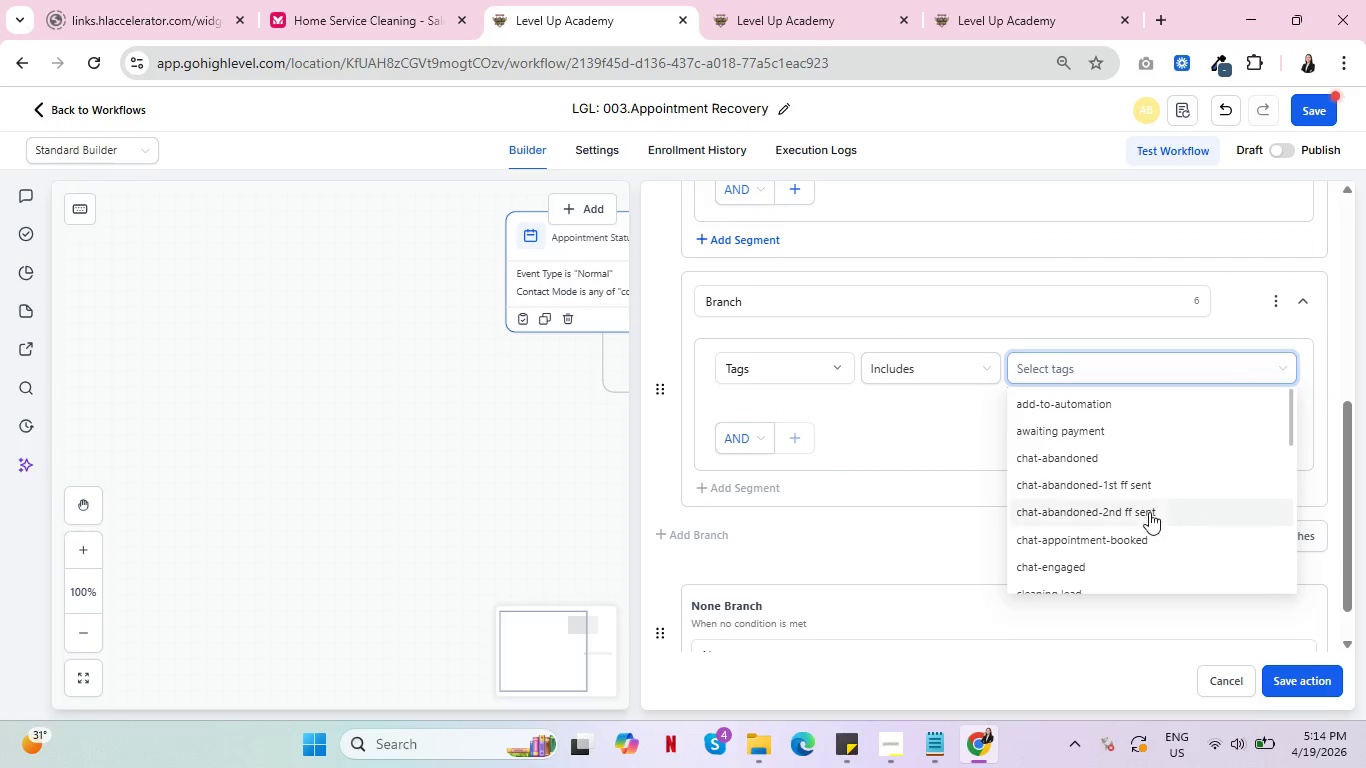 
scroll: coordinate [1162, 513], scroll_direction: down, amount: 9.0
 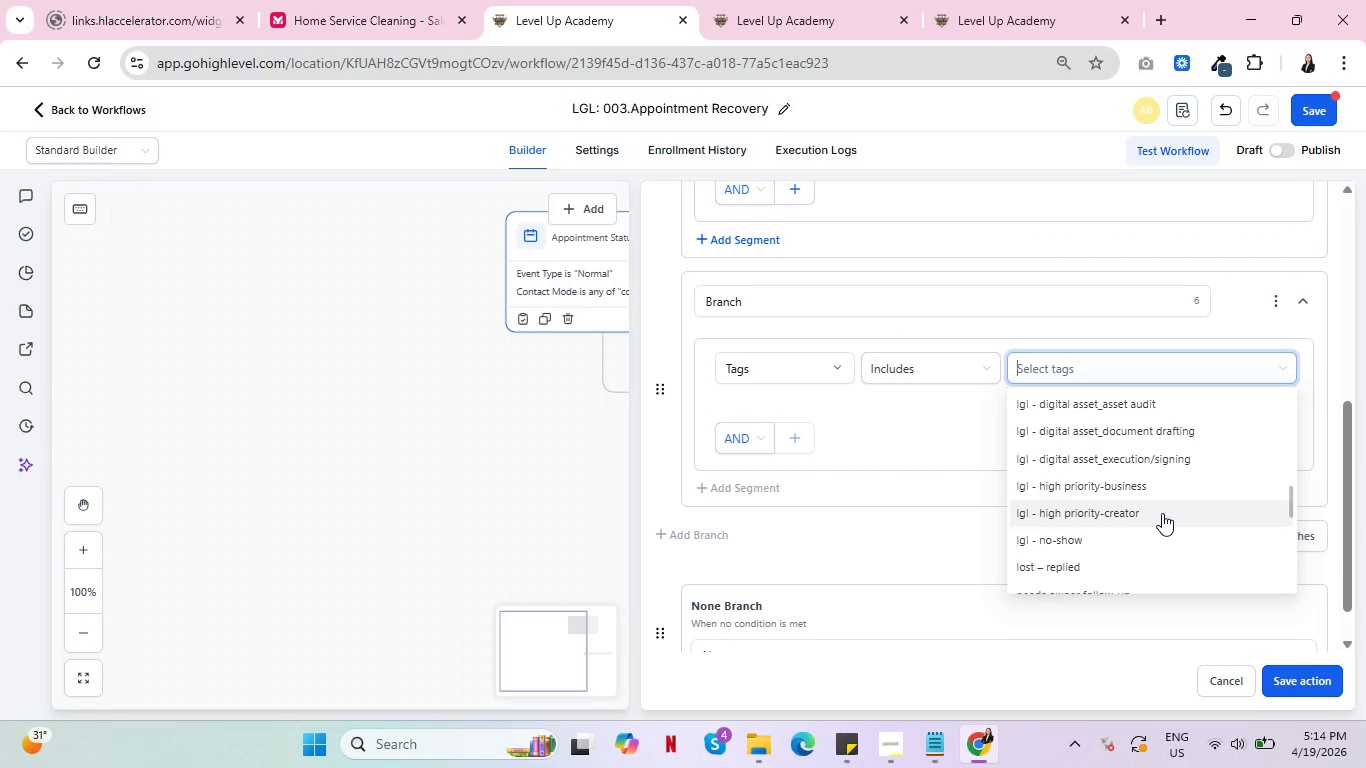 
left_click([1162, 513])
 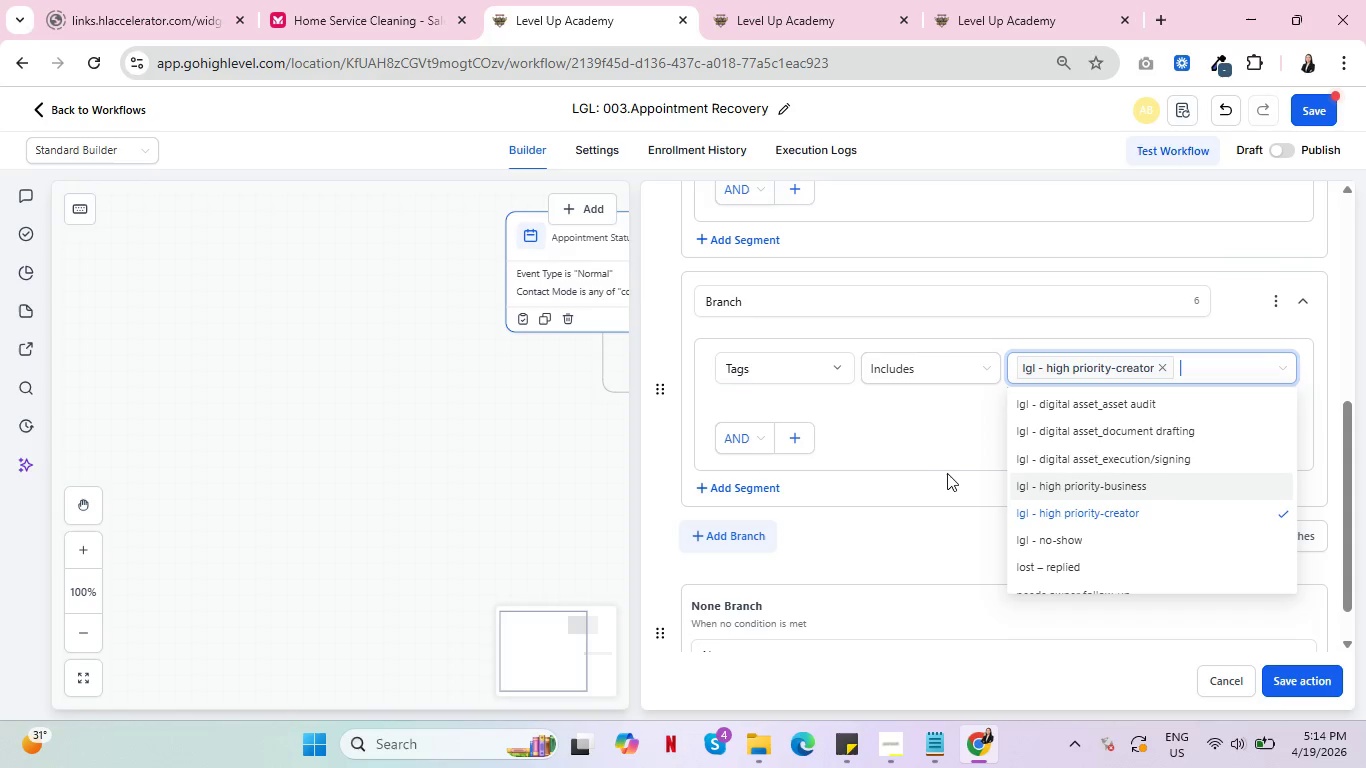 
left_click([921, 441])
 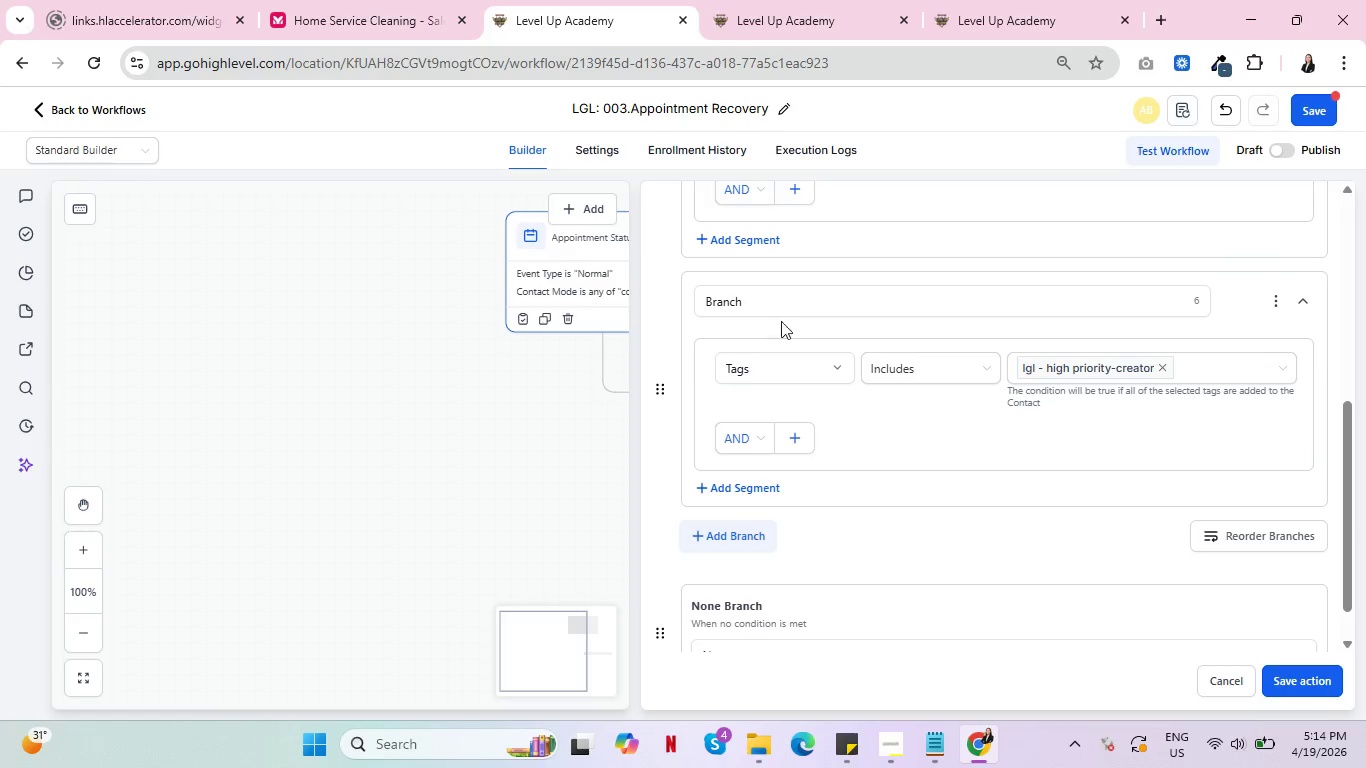 
left_click([804, 304])
 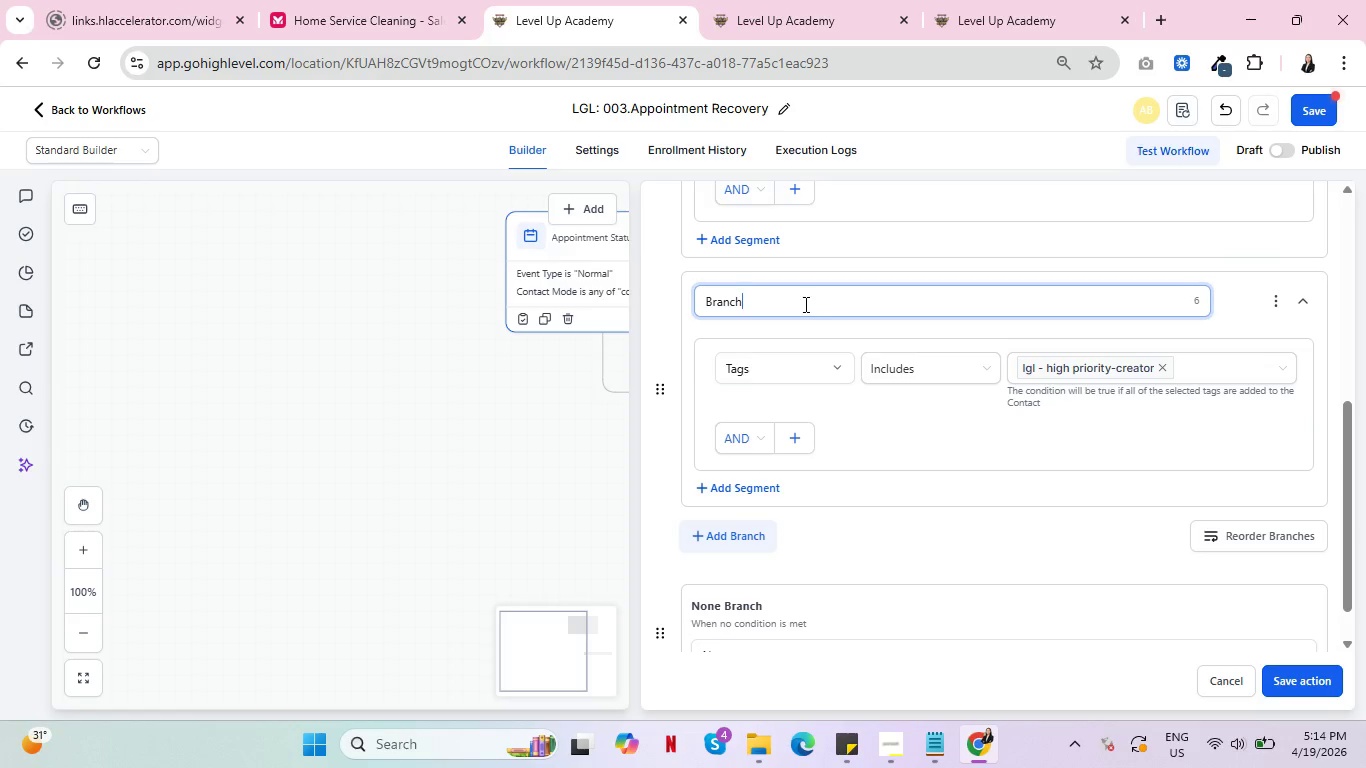 
left_click_drag(start_coordinate=[804, 304], to_coordinate=[688, 302])
 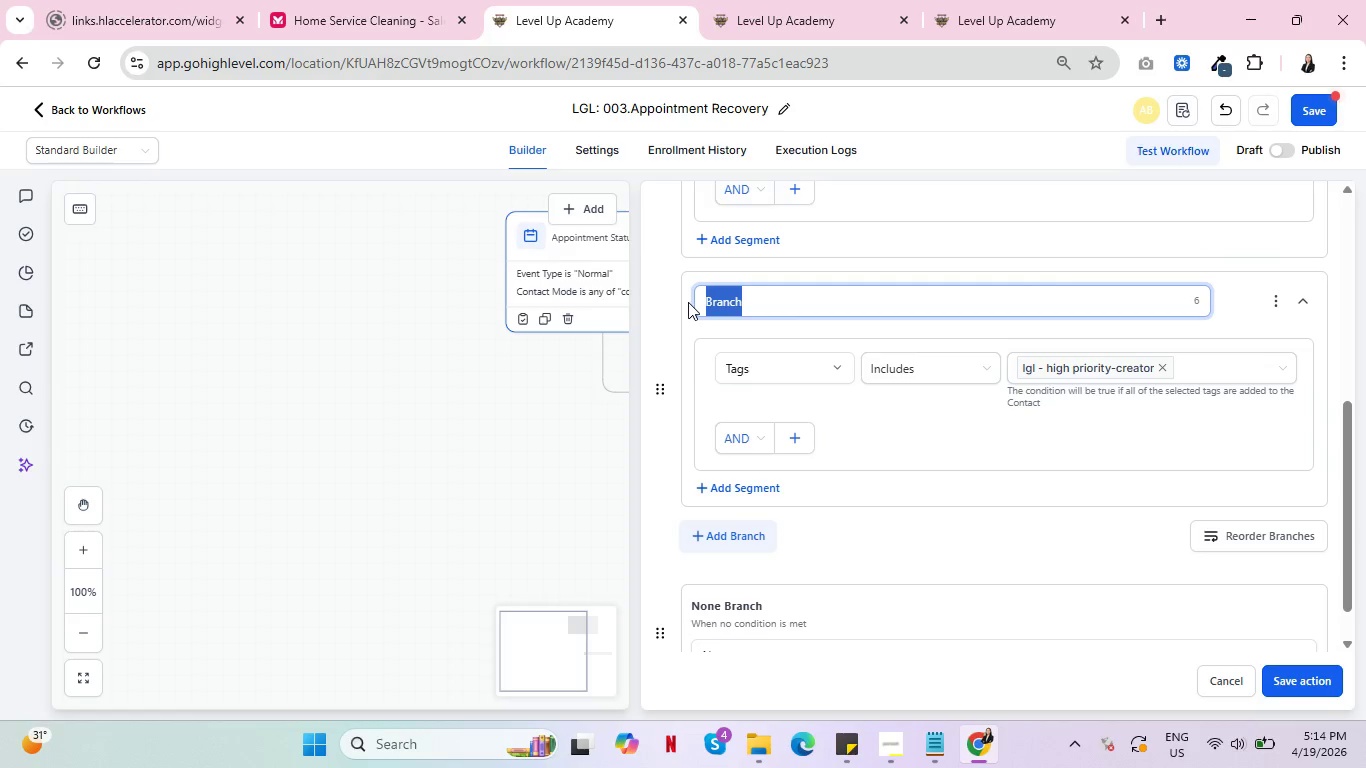 
type(High Priority Creator Lead)
 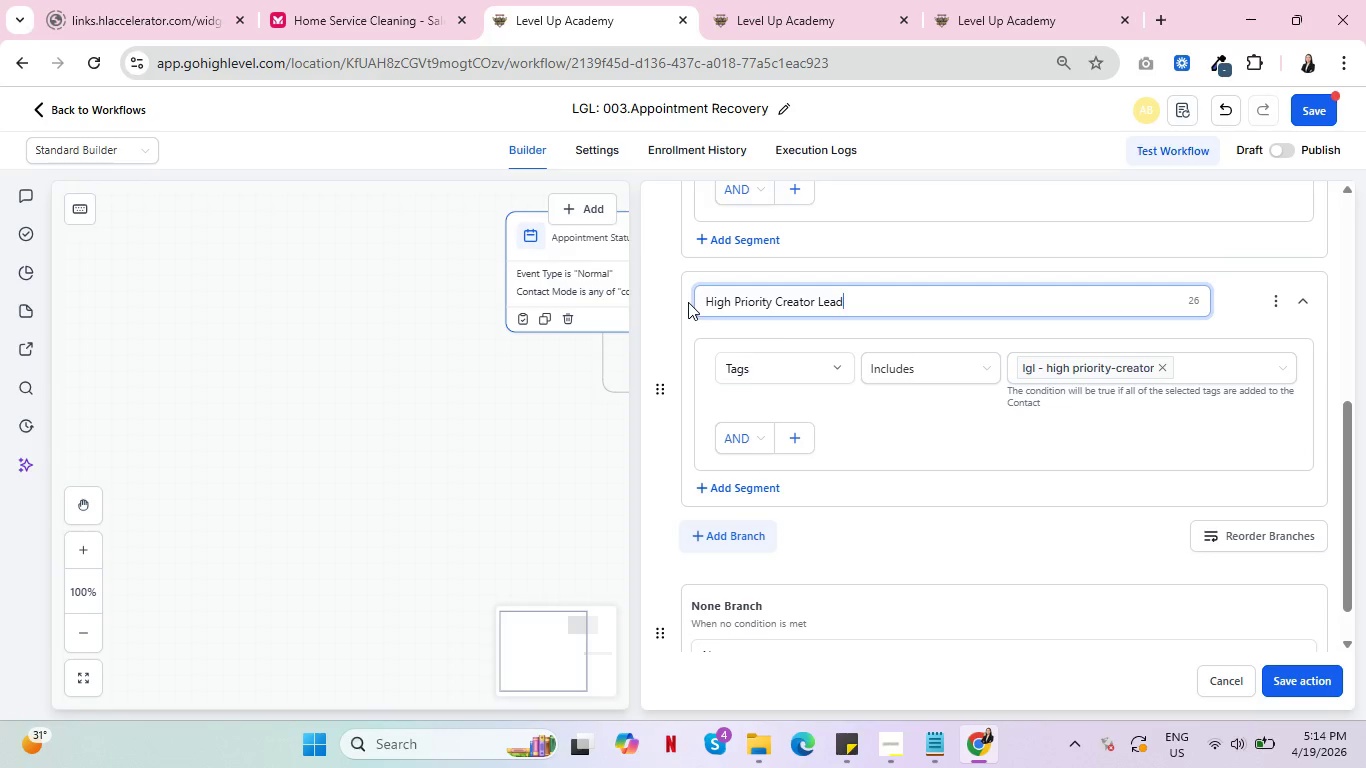 
left_click([1301, 678])
 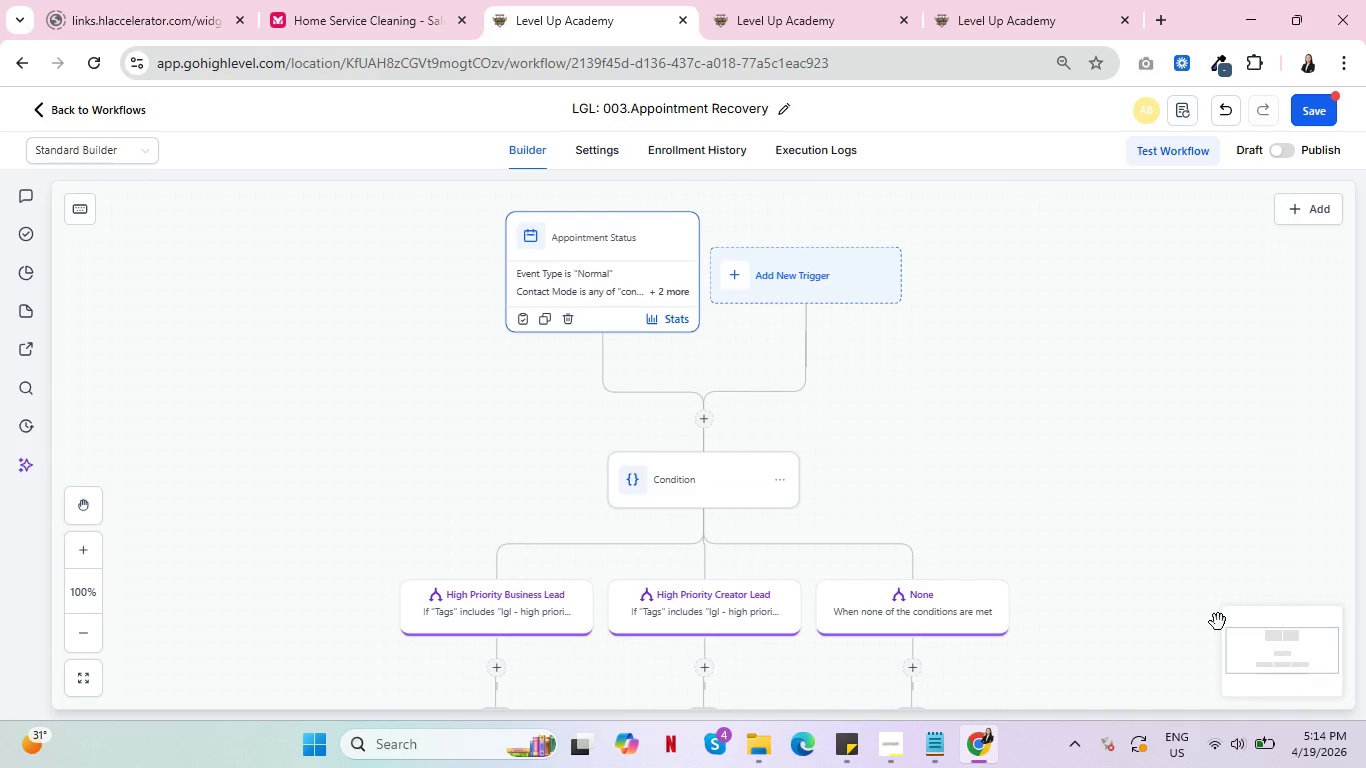 
scroll: coordinate [1150, 571], scroll_direction: down, amount: 3.0
 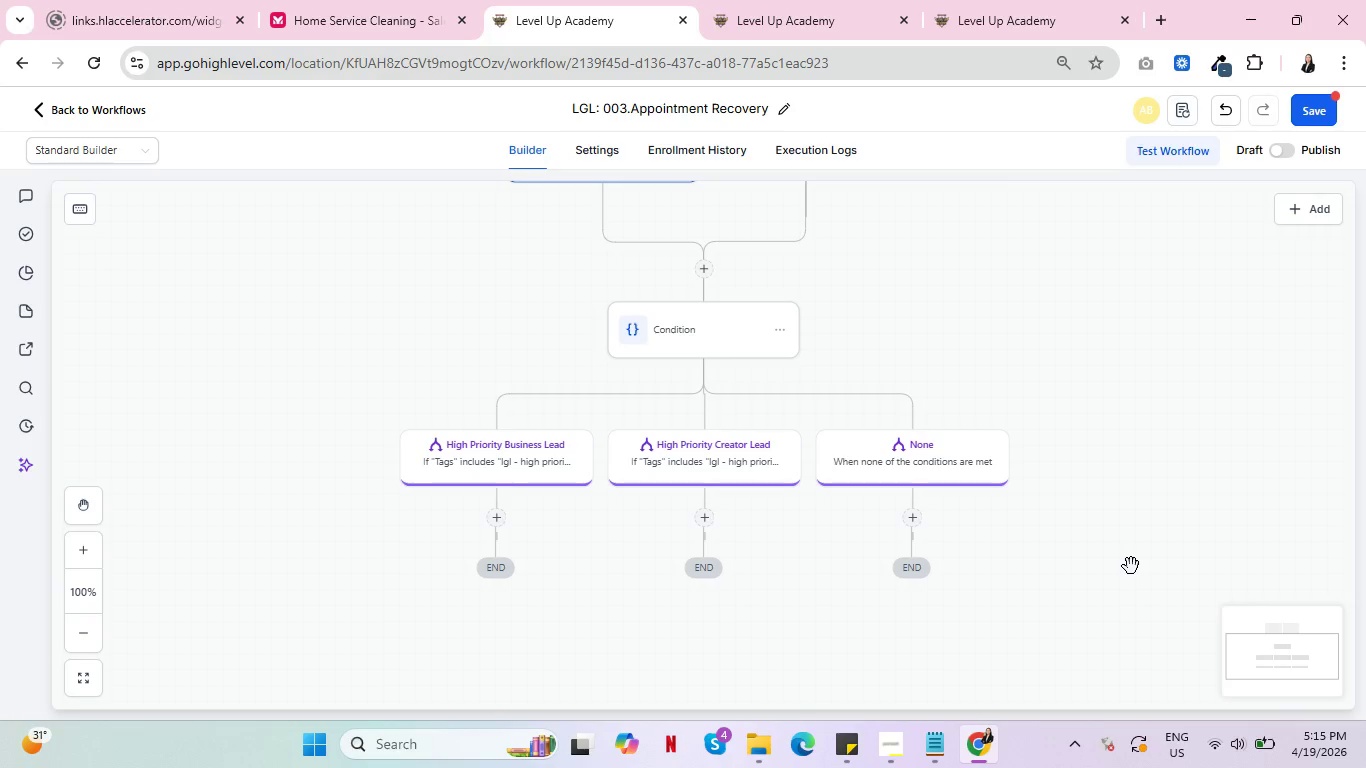 
wait(65.72)
 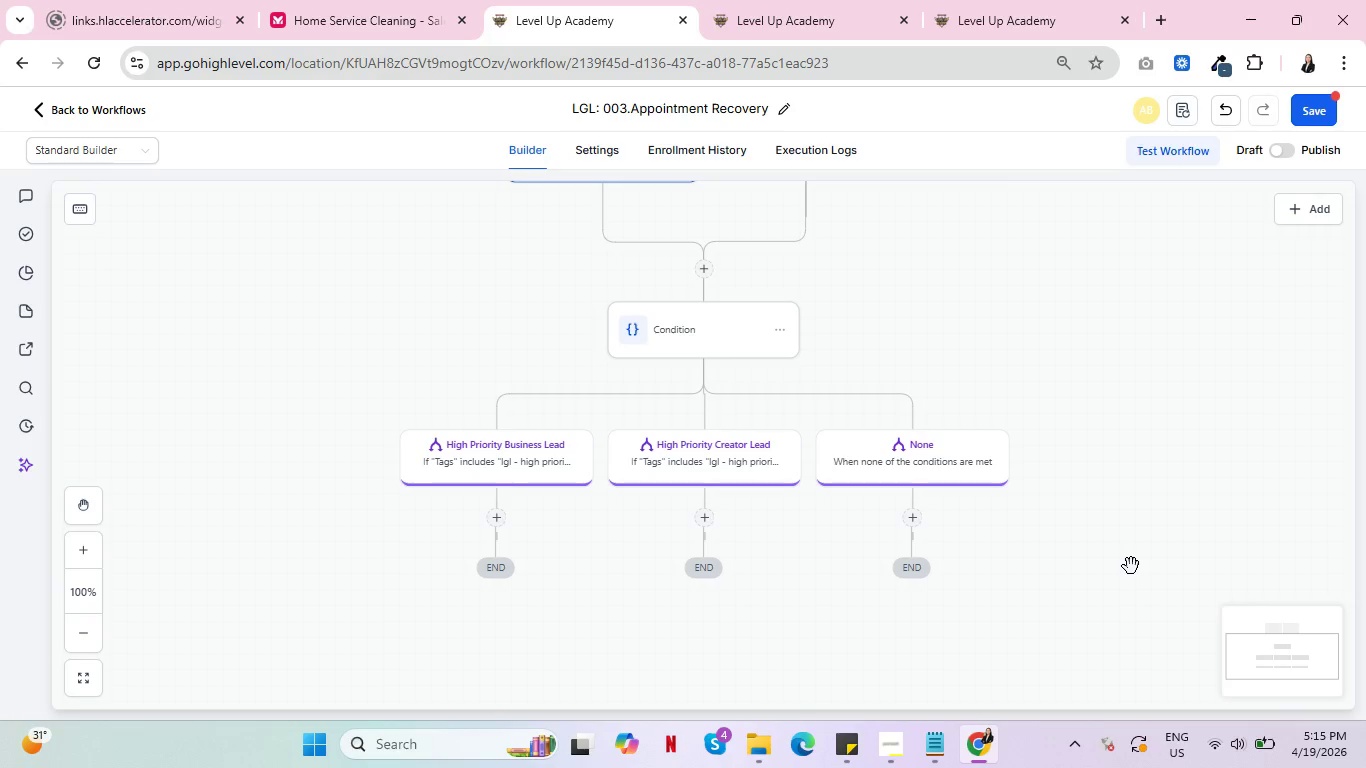 
key(Control+ControlLeft)
 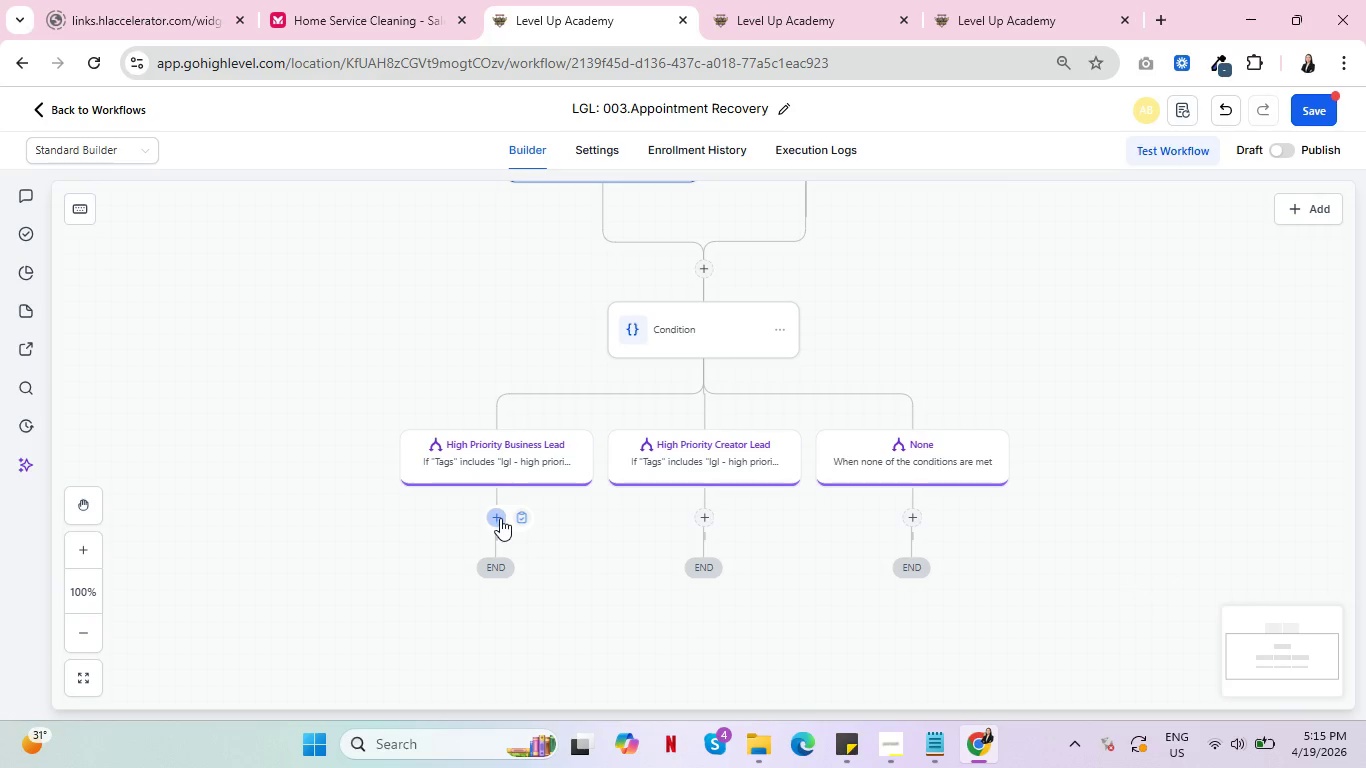 
key(Control+ControlLeft)
 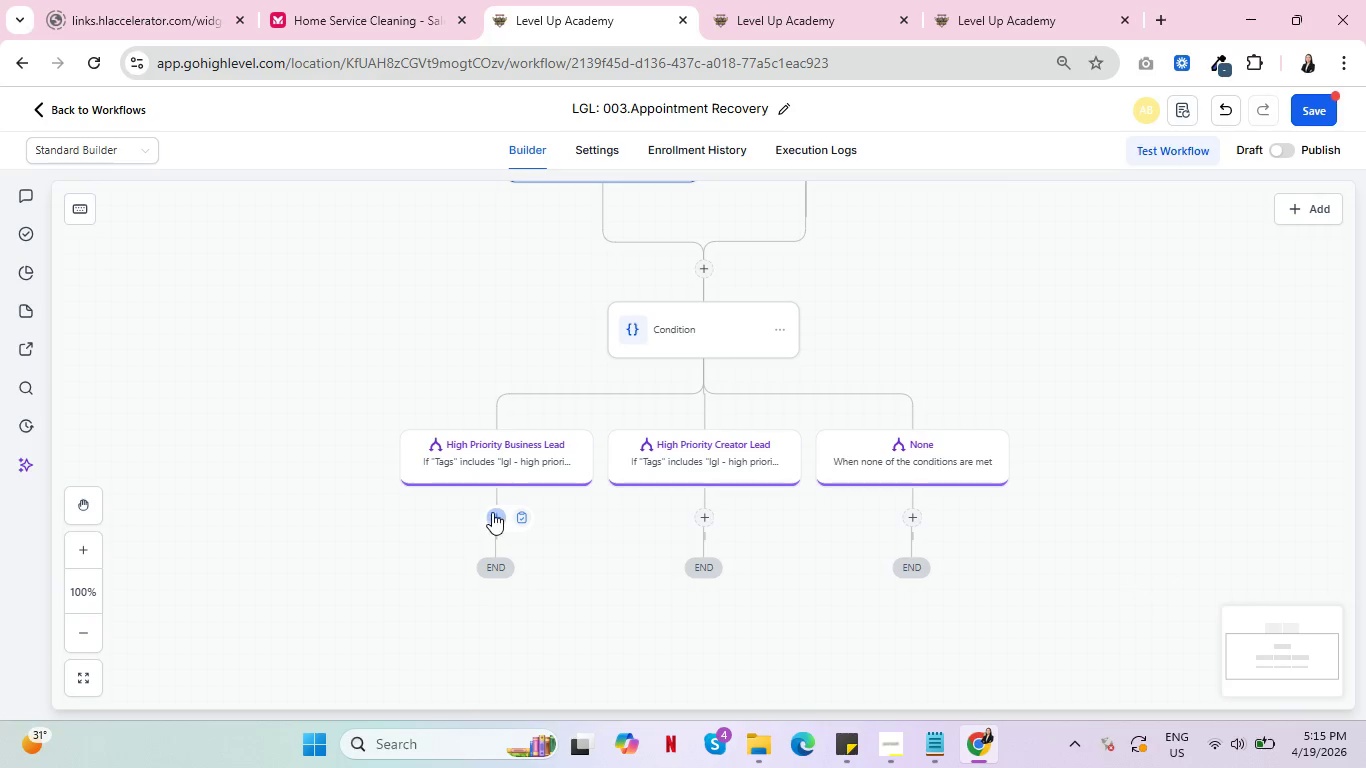 
left_click([492, 512])
 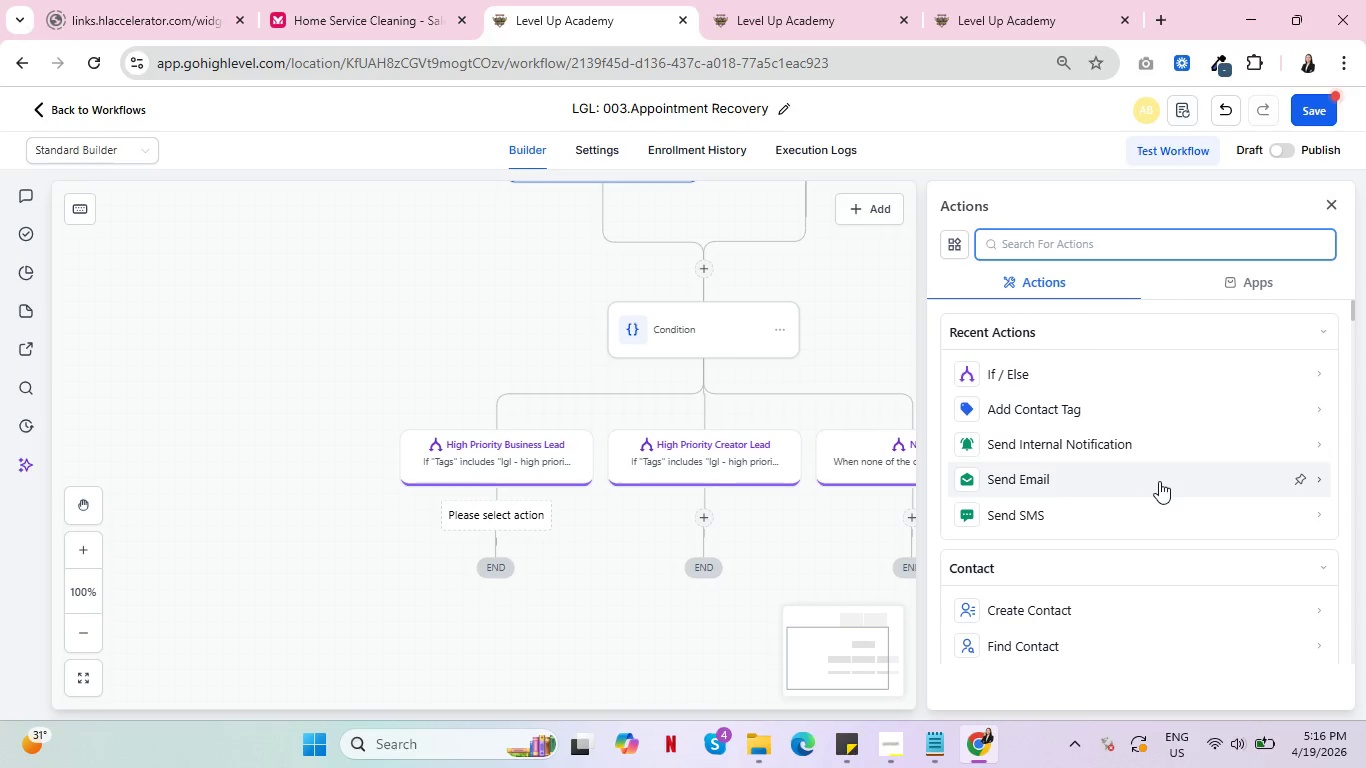 
wait(48.27)
 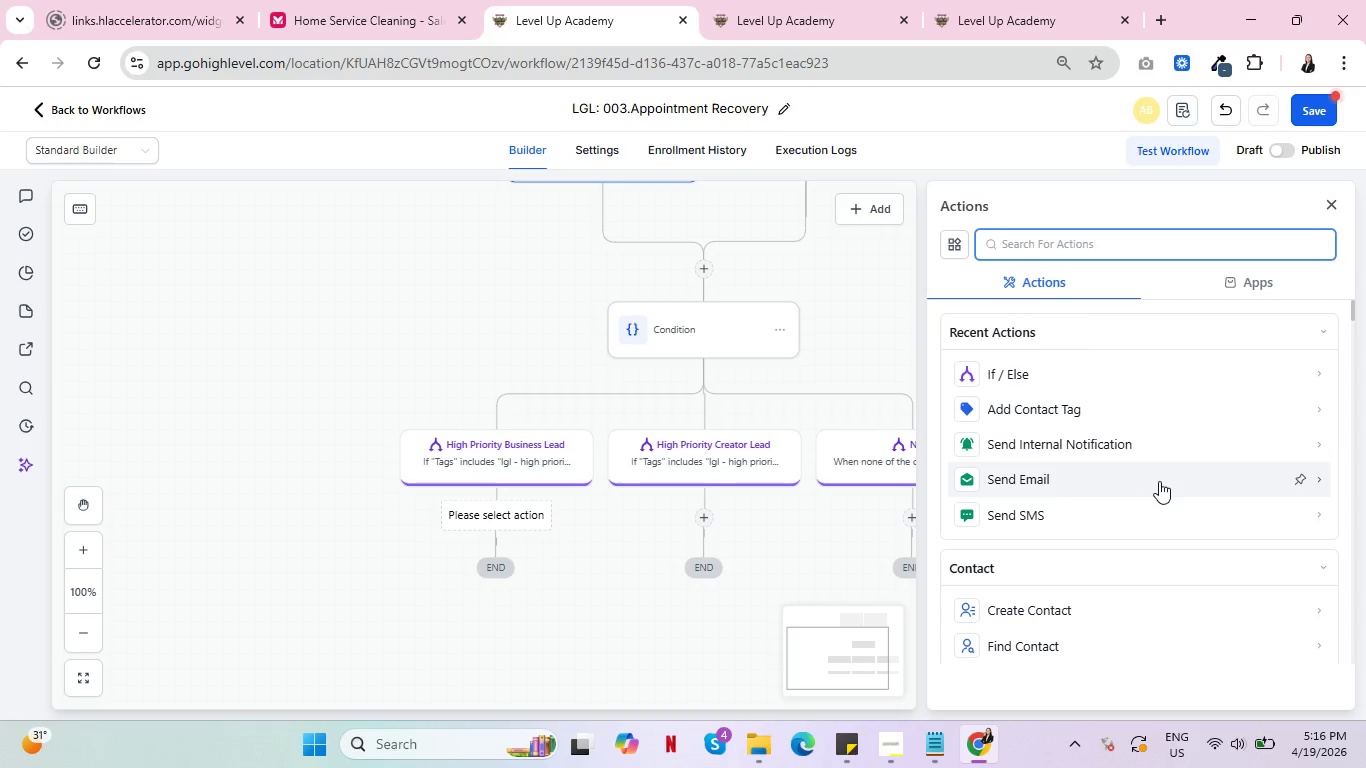 
left_click([1068, 475])
 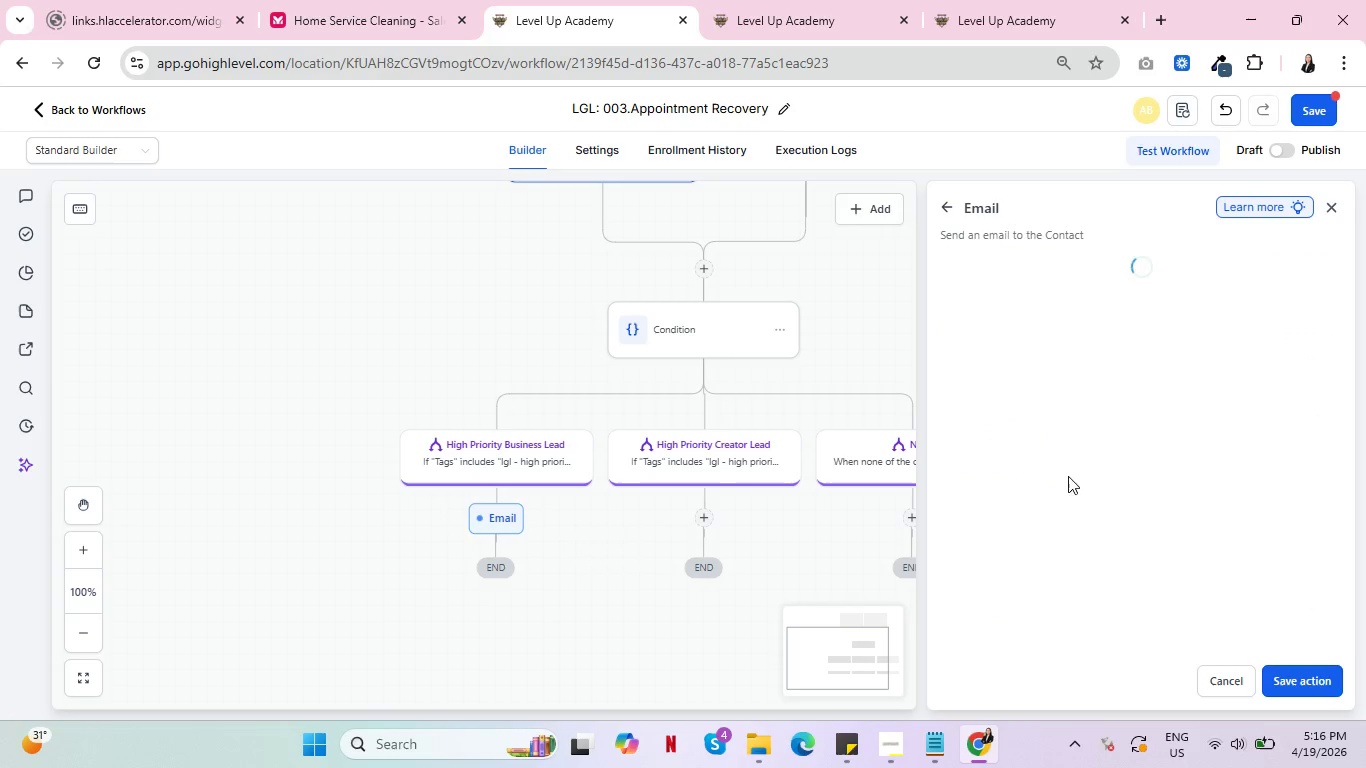 
mouse_move([1125, 480])
 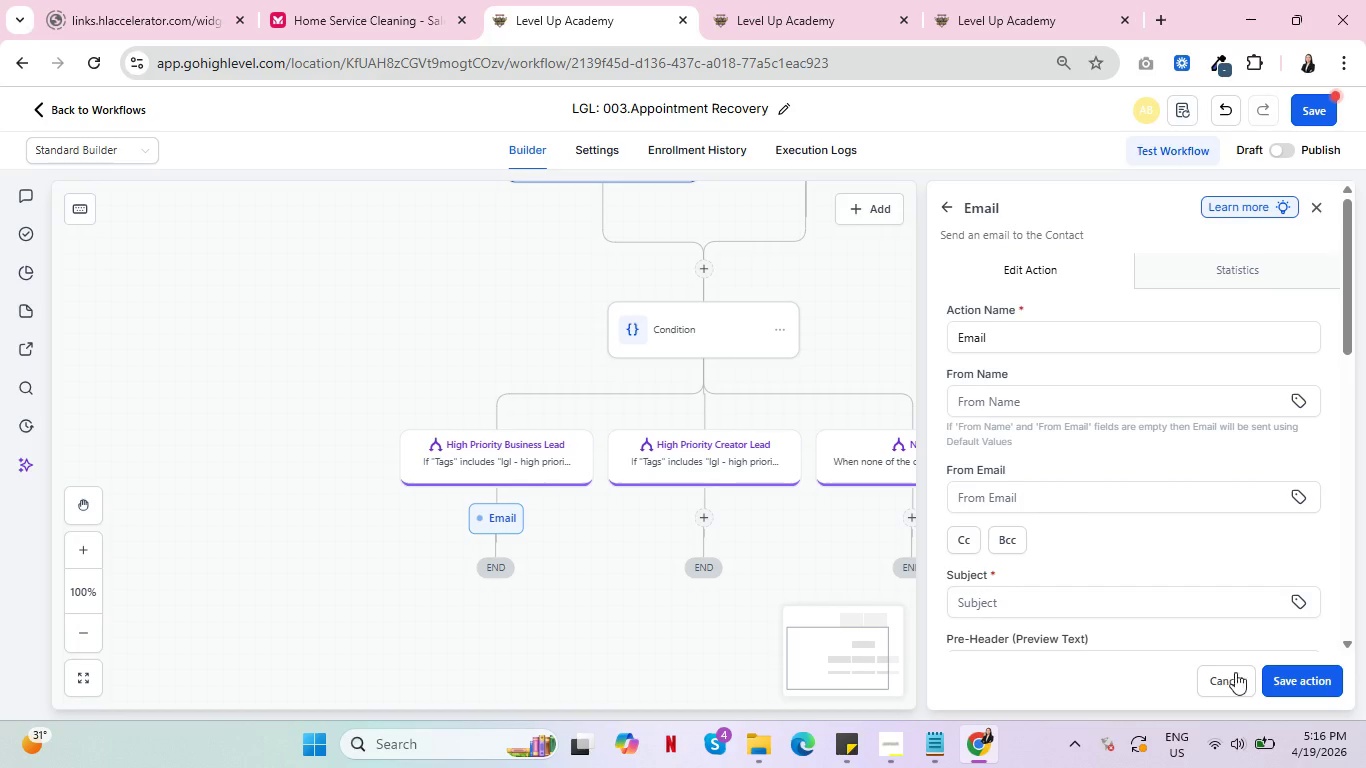 
left_click([1239, 679])
 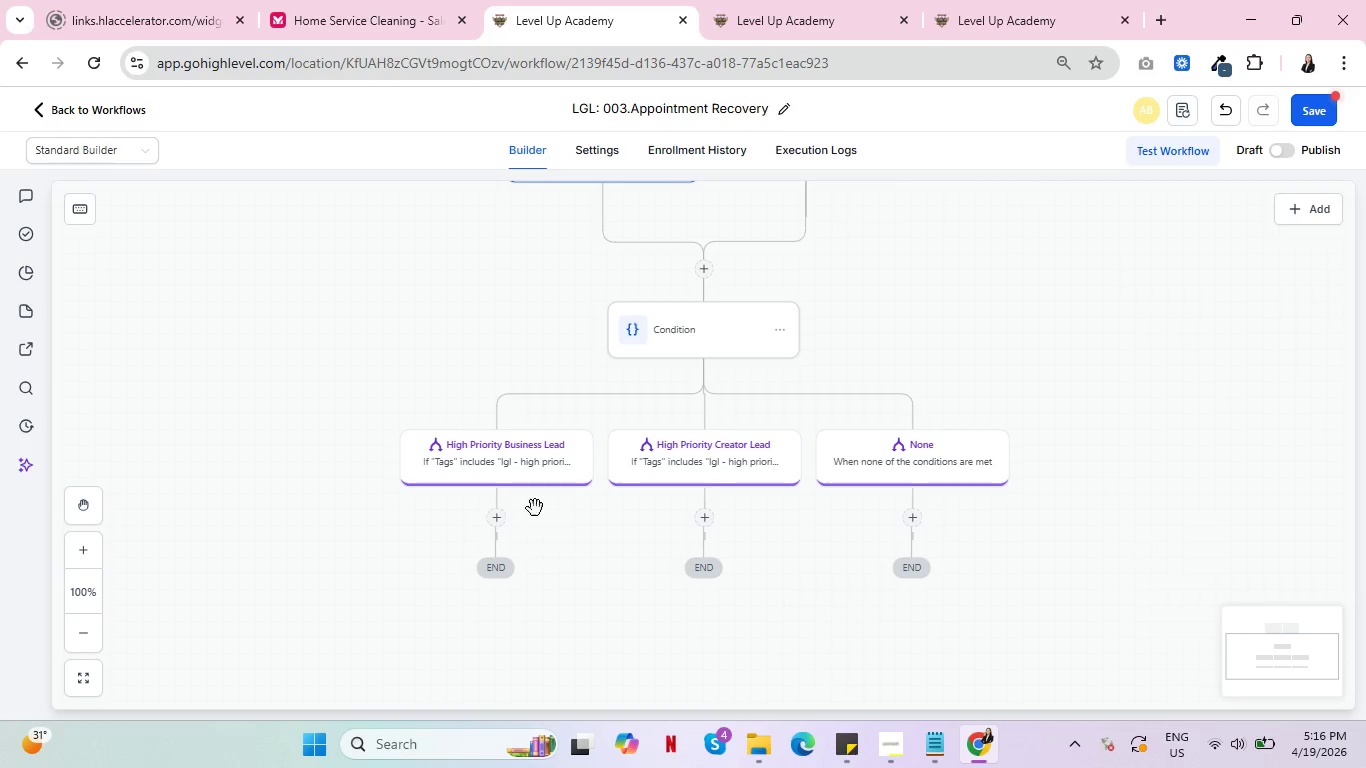 
left_click([493, 516])
 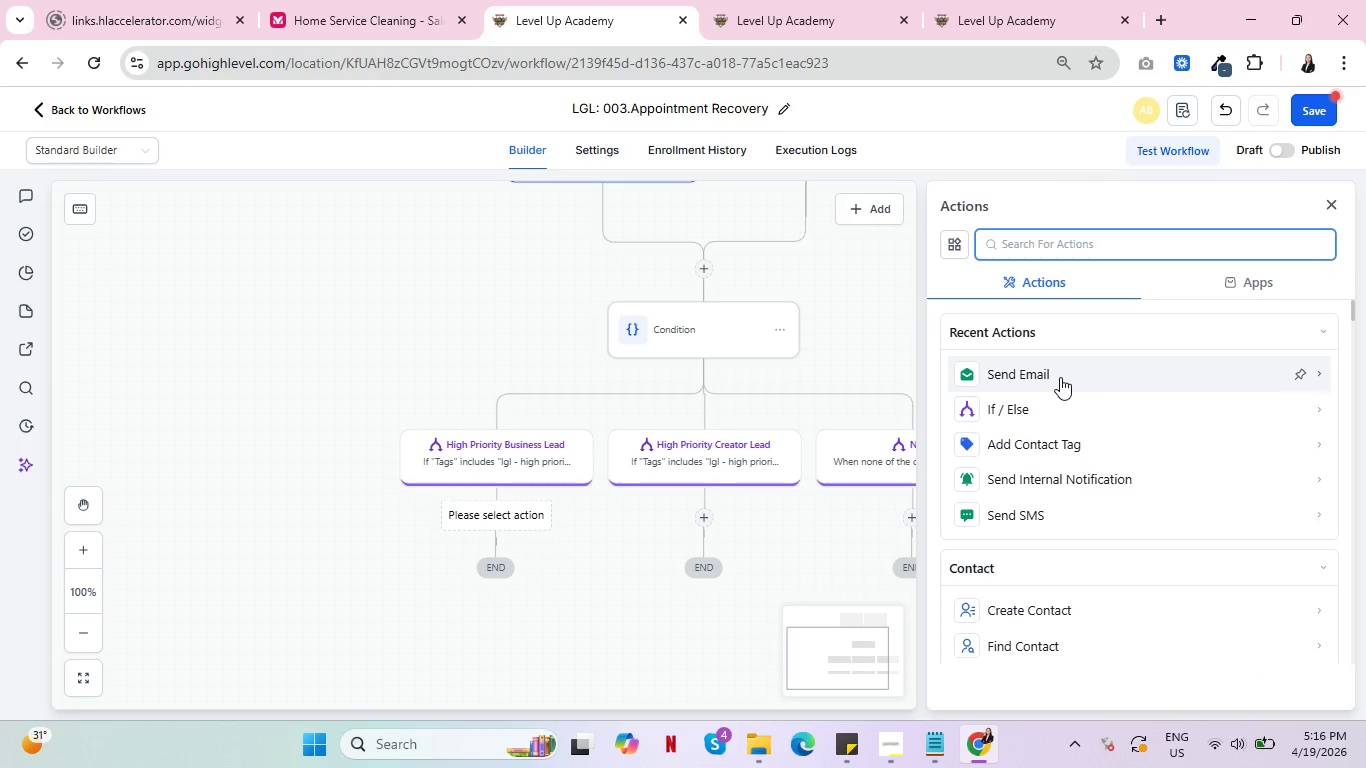 
wait(9.47)
 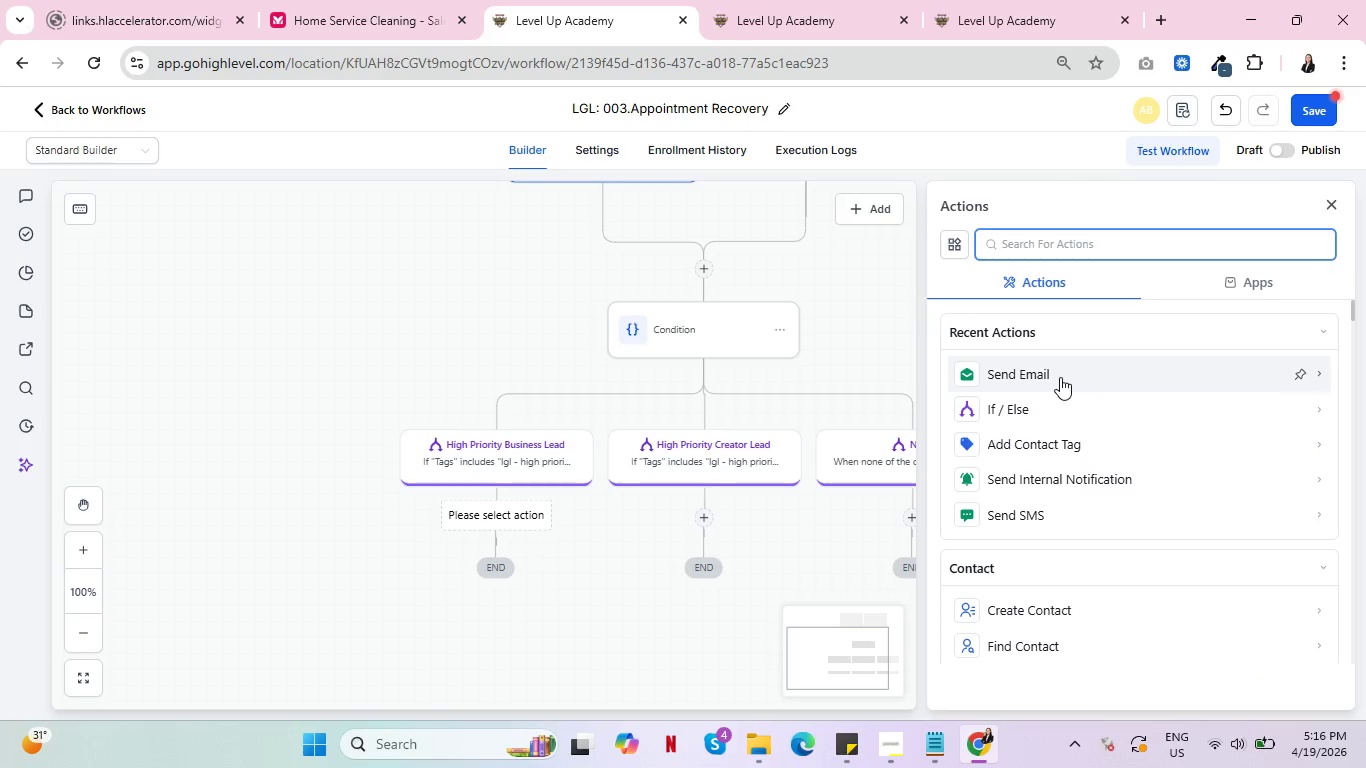 
left_click([1023, 523])
 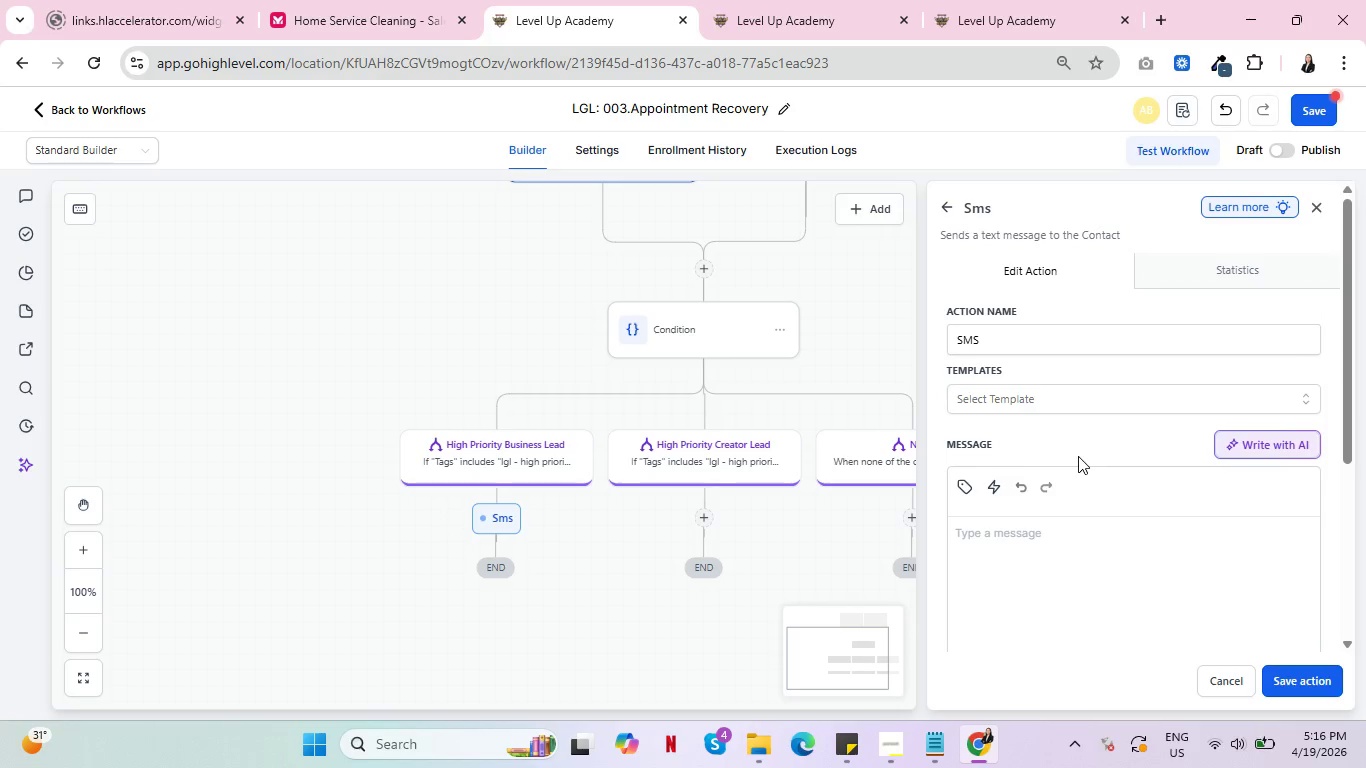 
scroll: coordinate [1078, 454], scroll_direction: down, amount: 2.0
 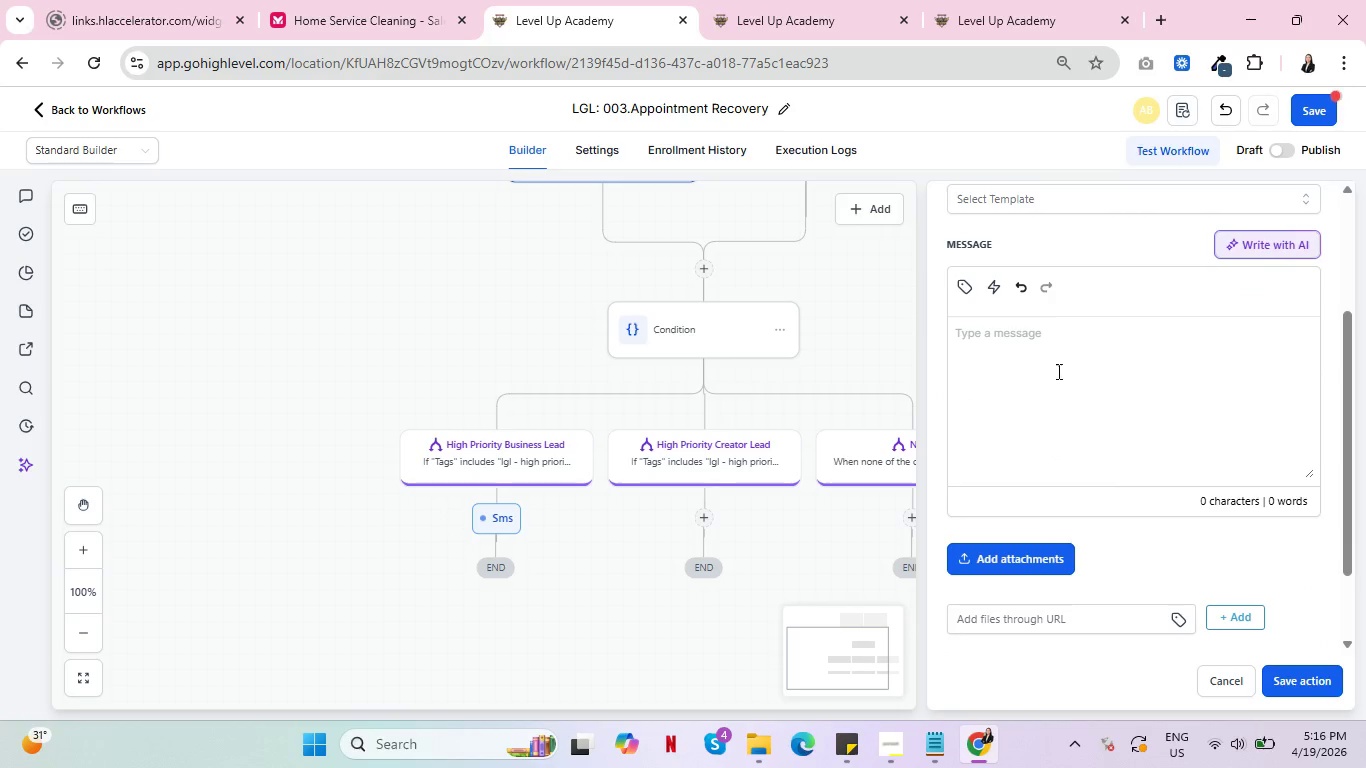 
left_click([1060, 351])
 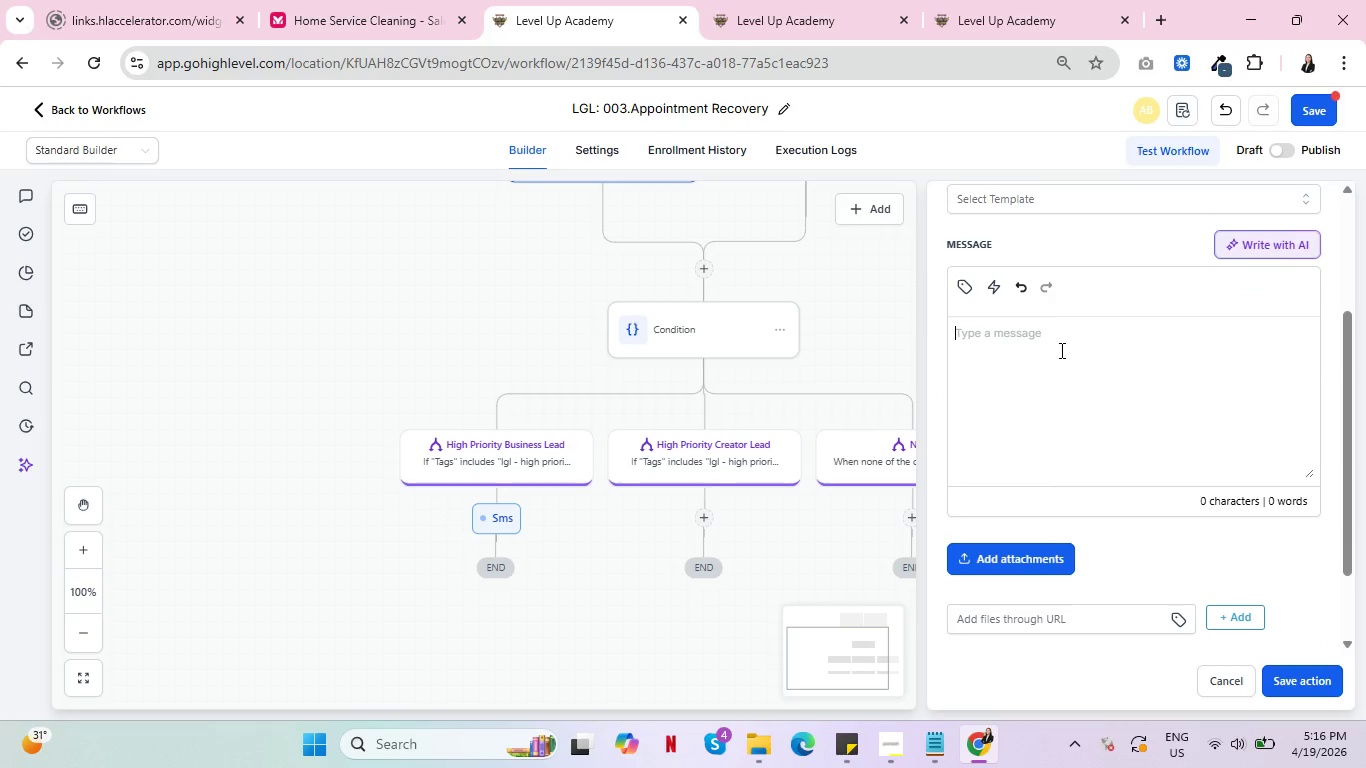 
type(Hi )
 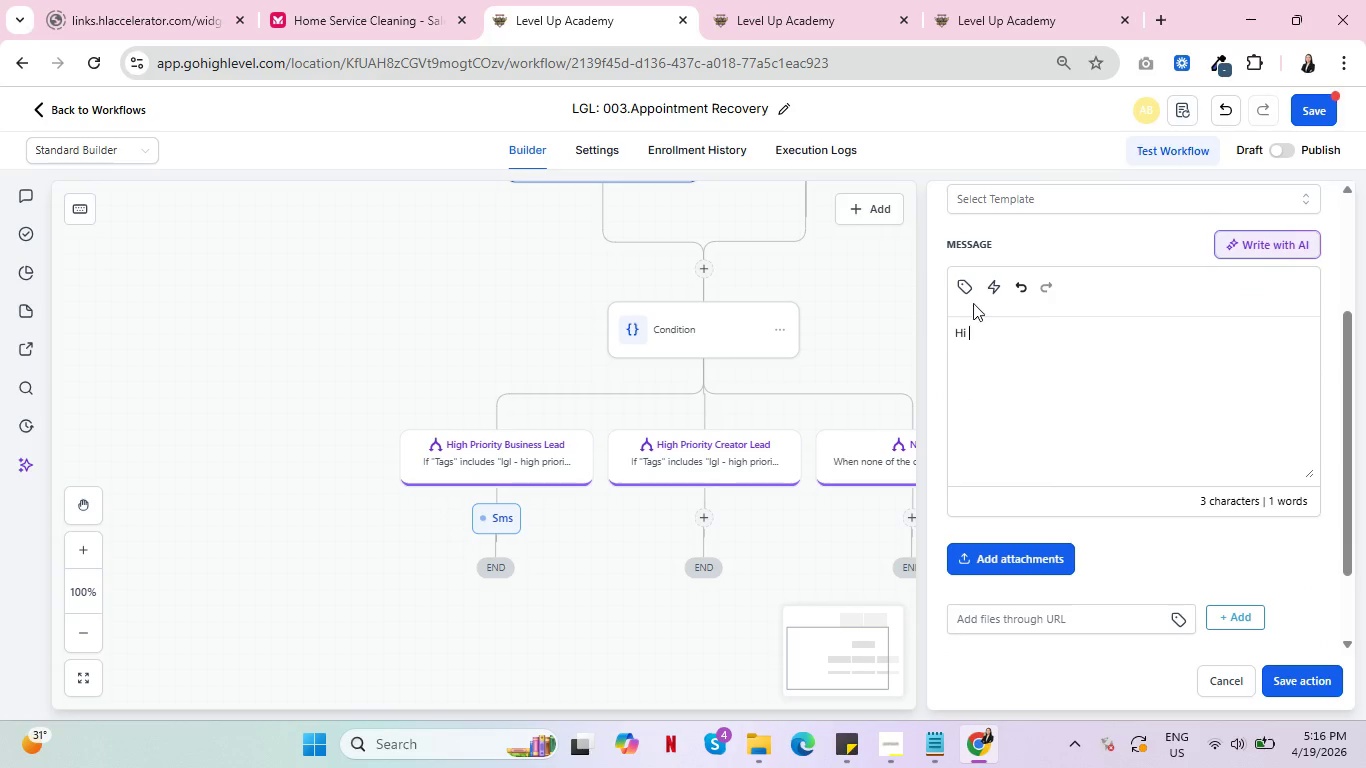 
left_click([969, 287])
 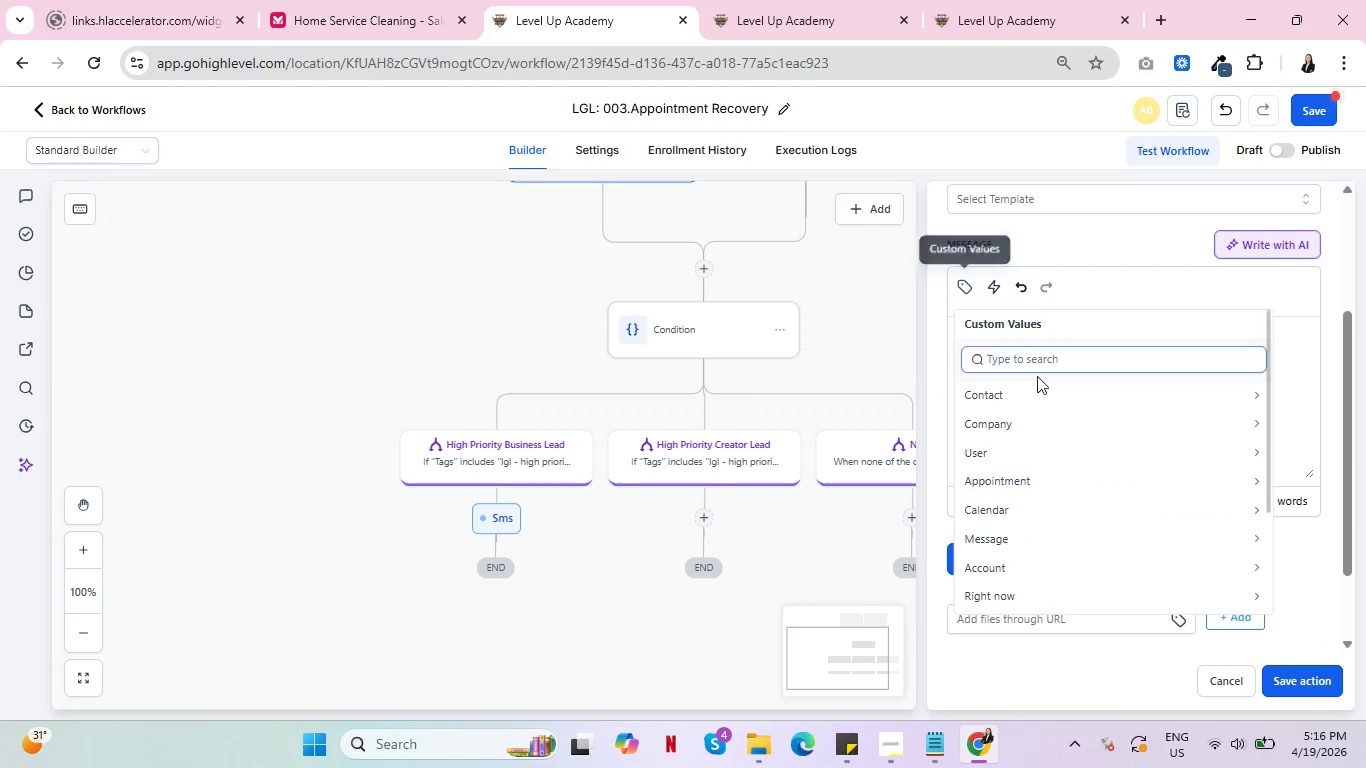 
left_click([1024, 403])
 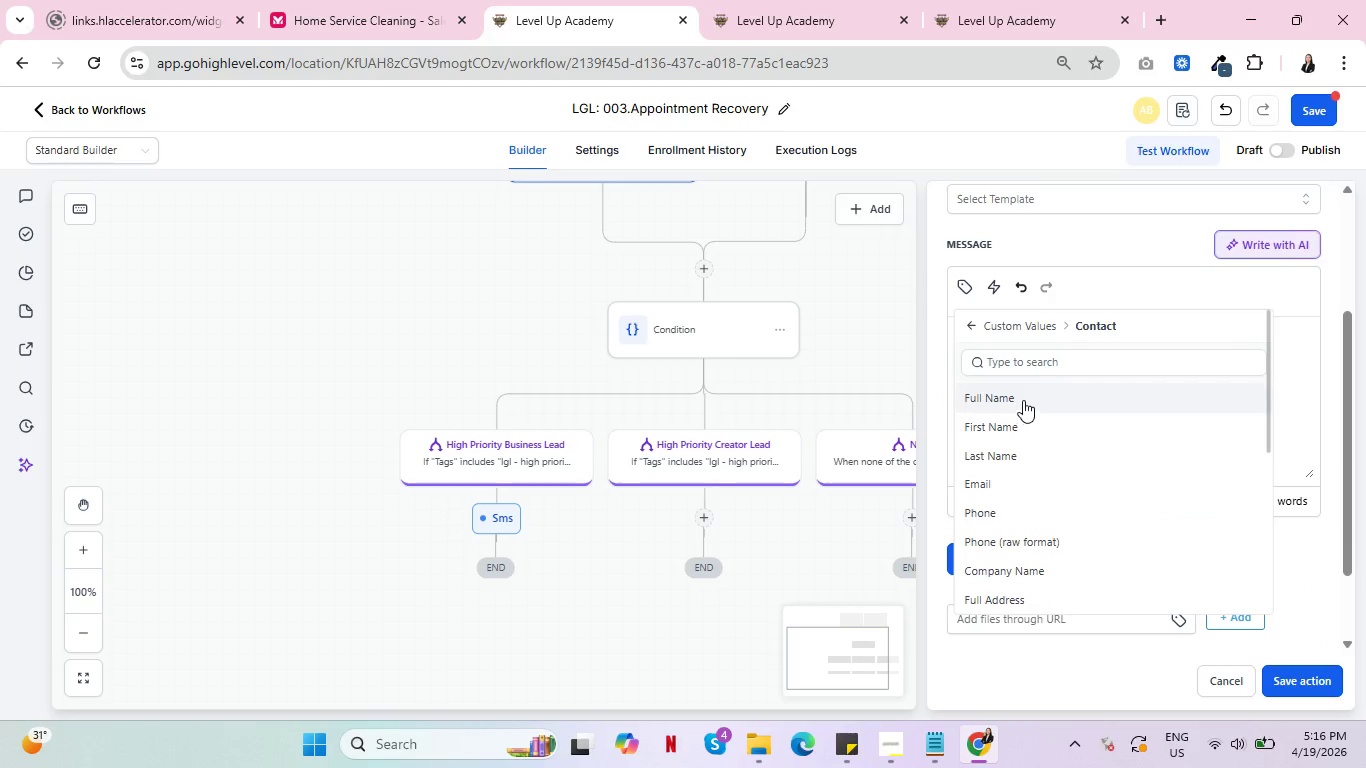 
left_click([1025, 395])
 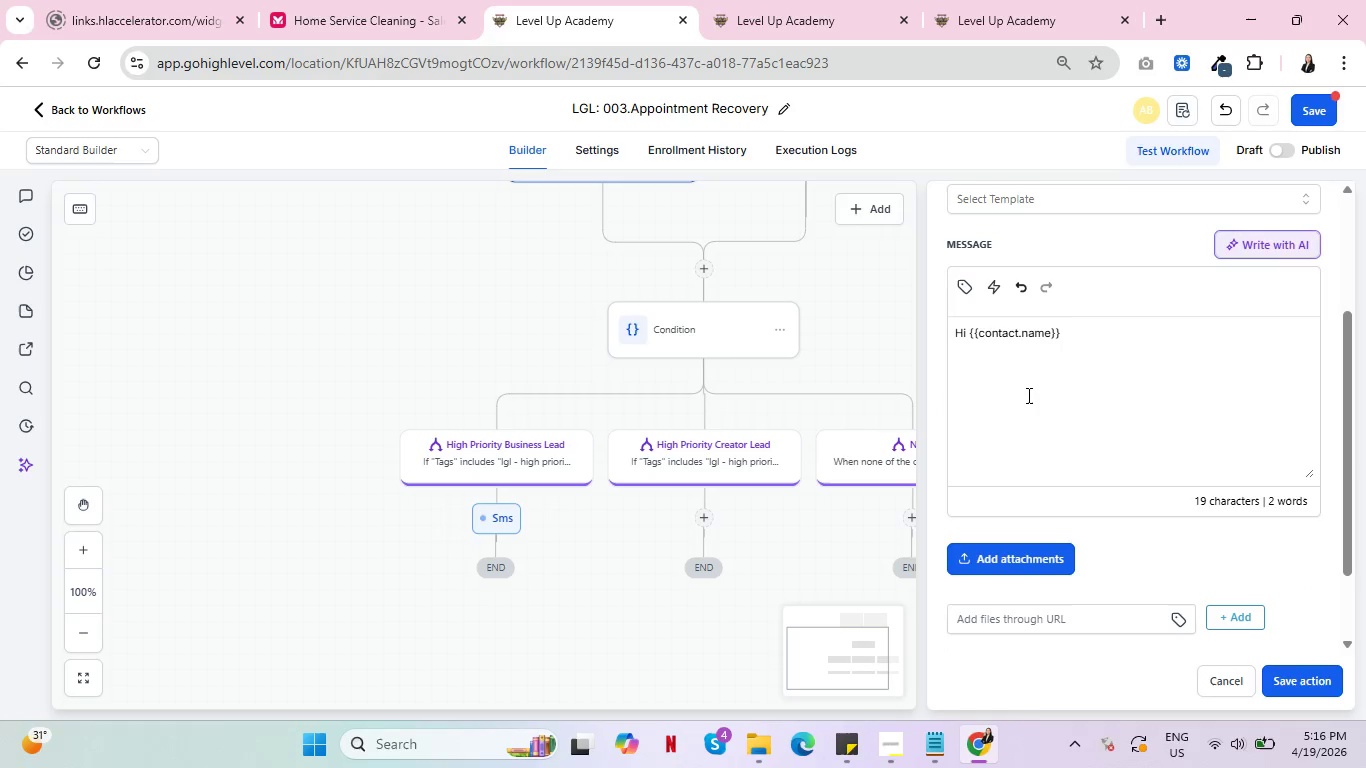 
key(Comma)
 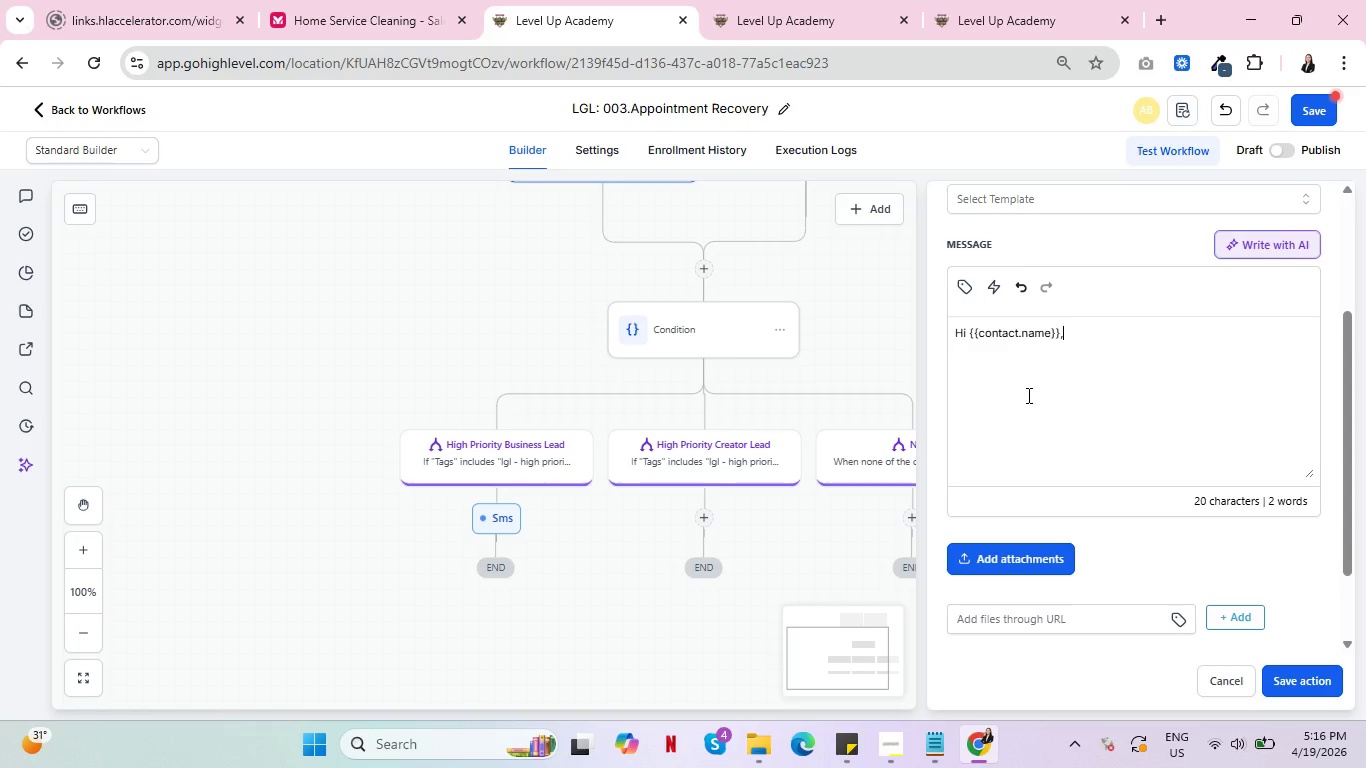 
key(Enter)
 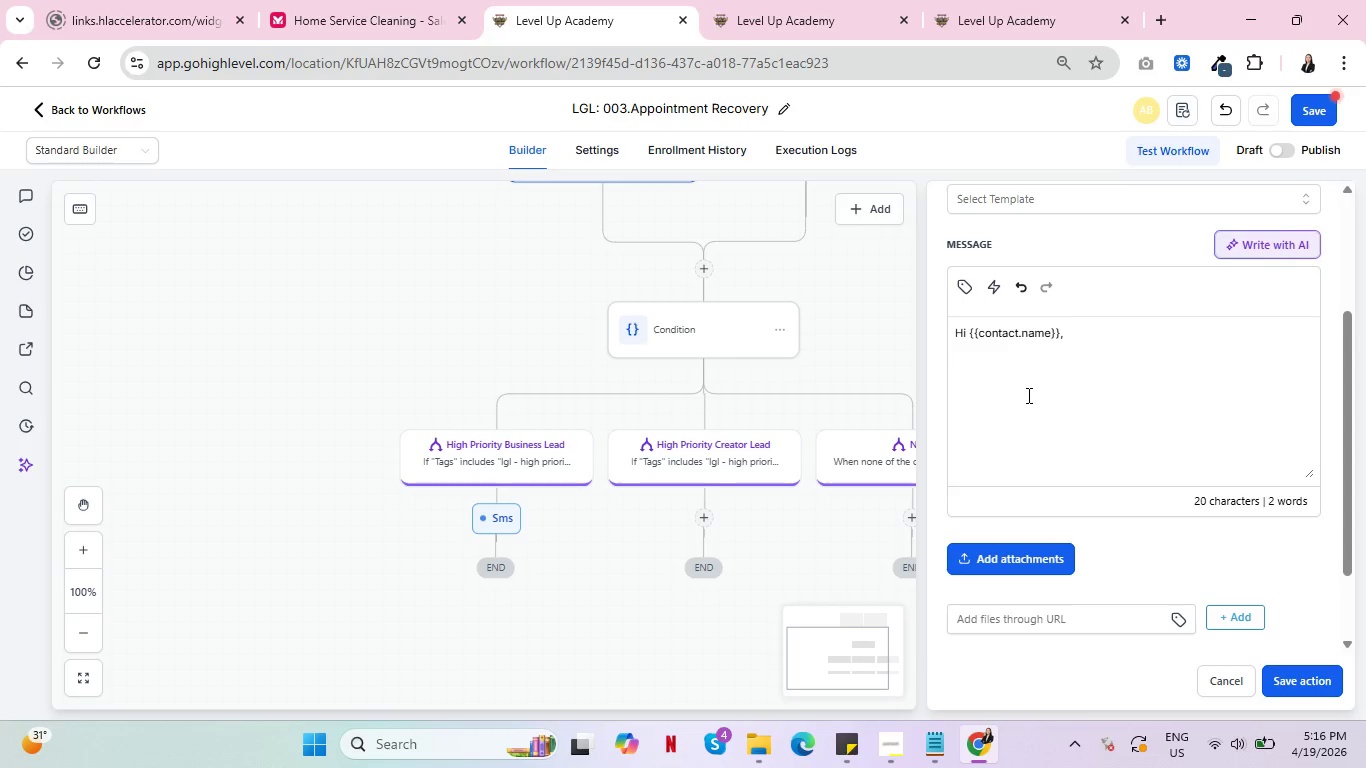 
key(Backspace)
key(Backspace)
type(, we missed you on our discovery call)
 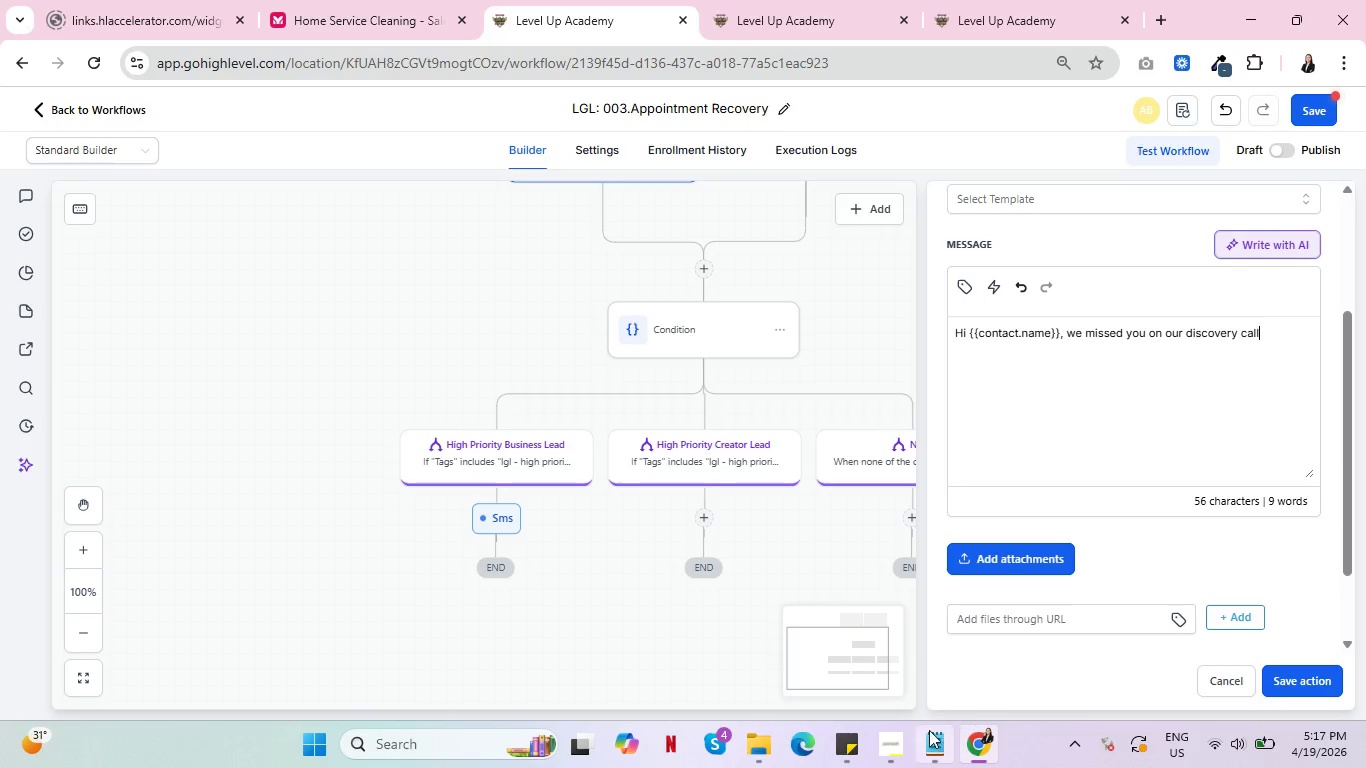 
left_click([909, 737])